 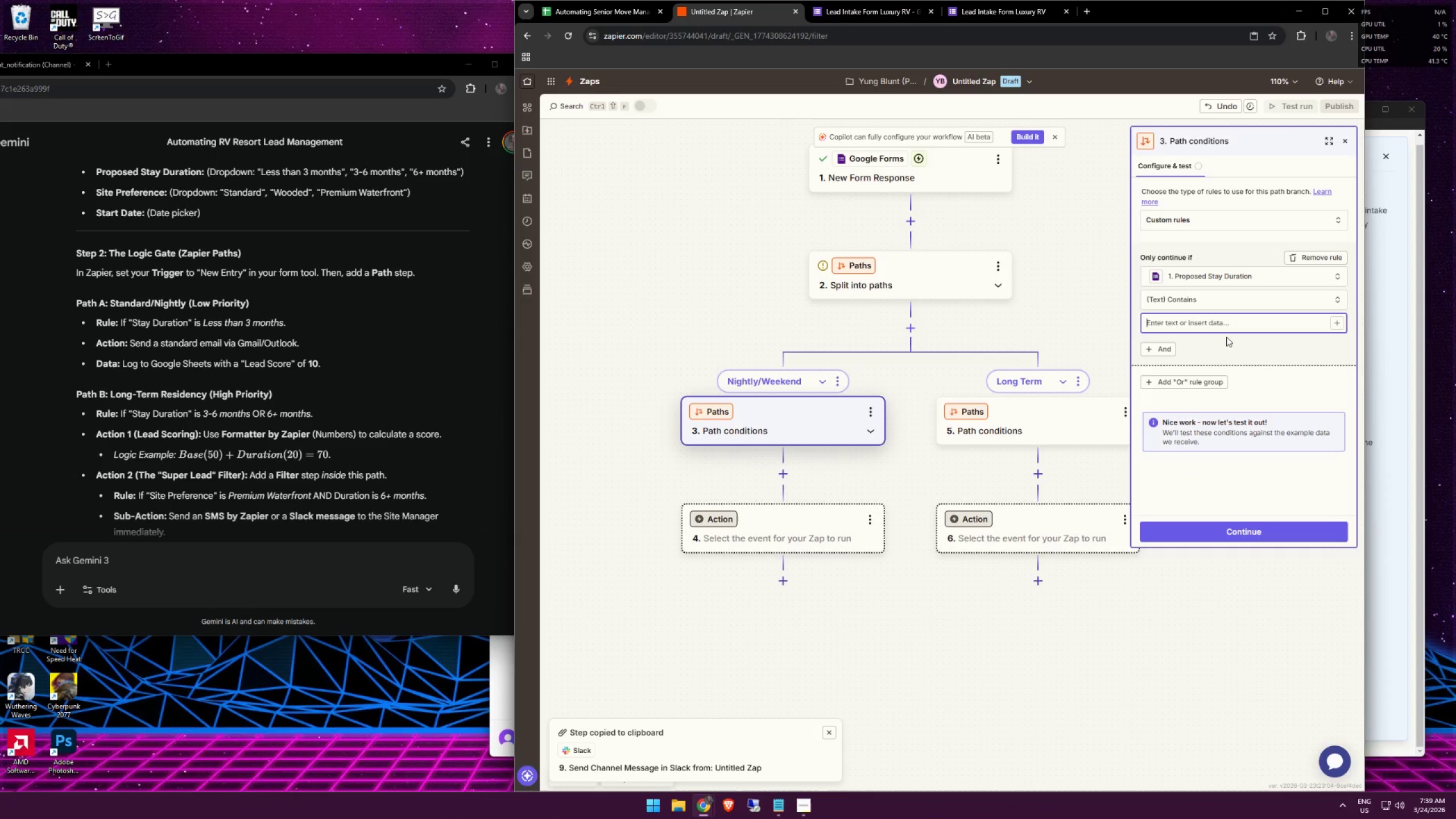 
left_click([1228, 325])
 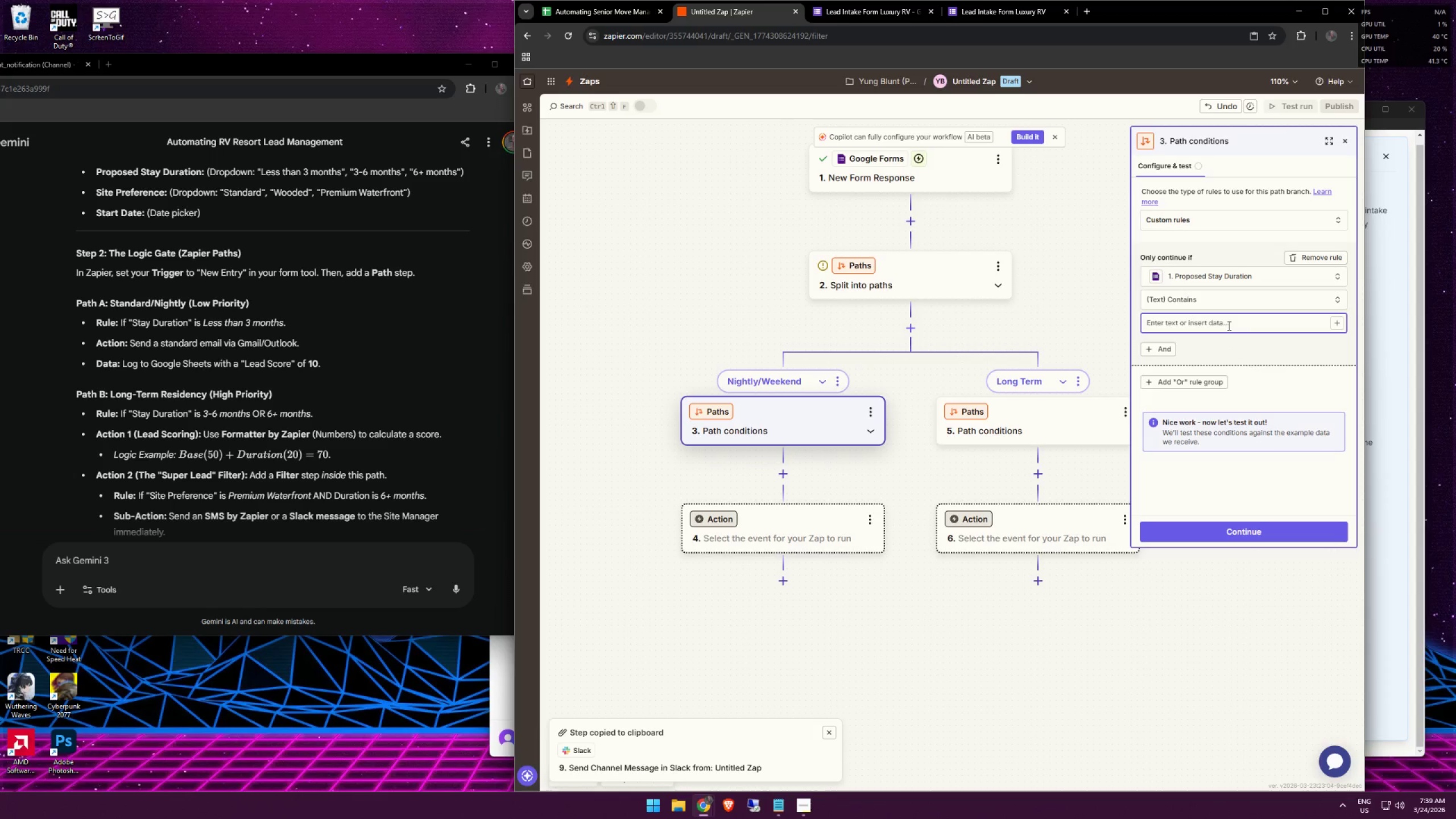 
key(Control+ControlLeft)
 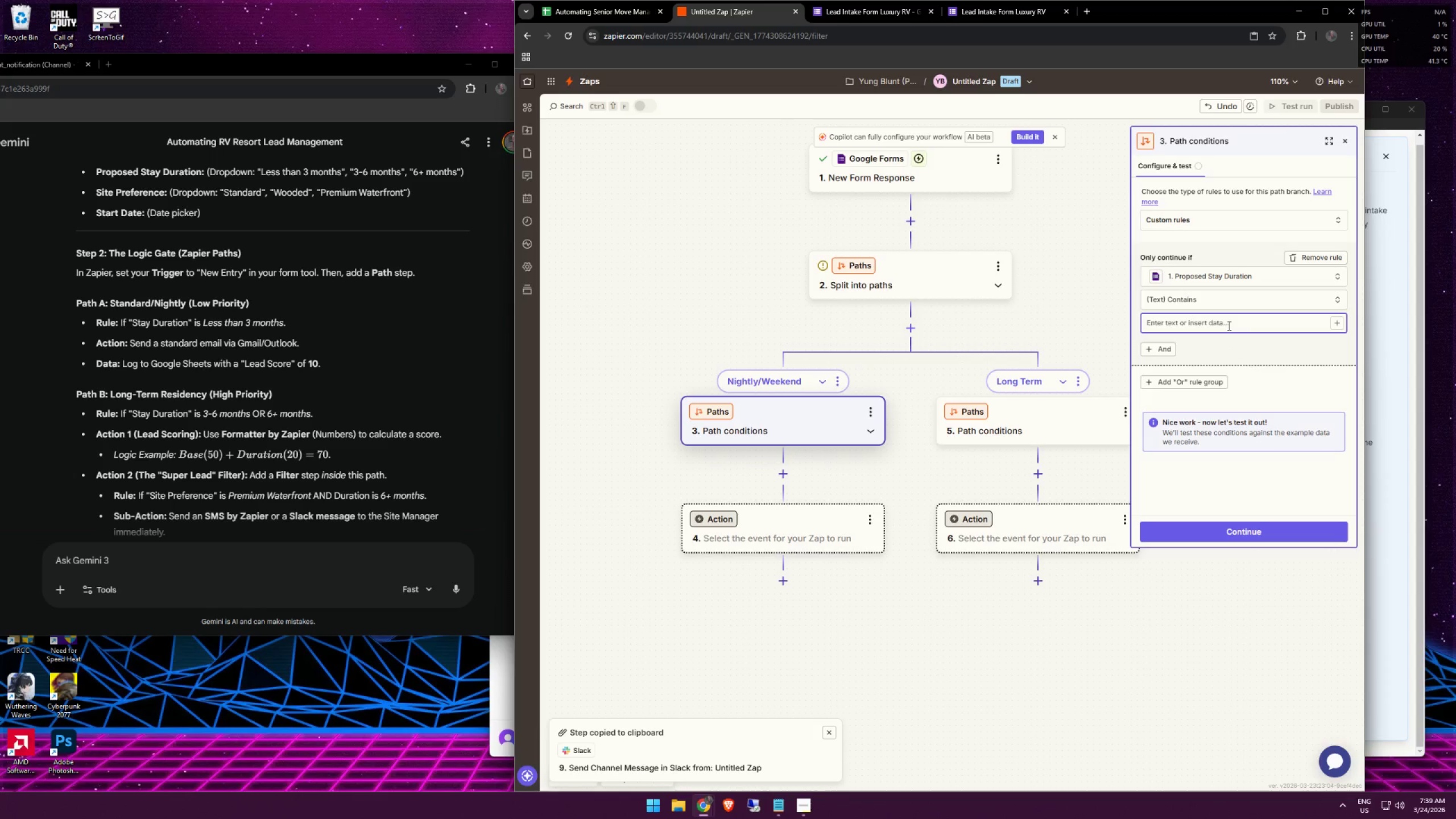 
key(Control+V)
 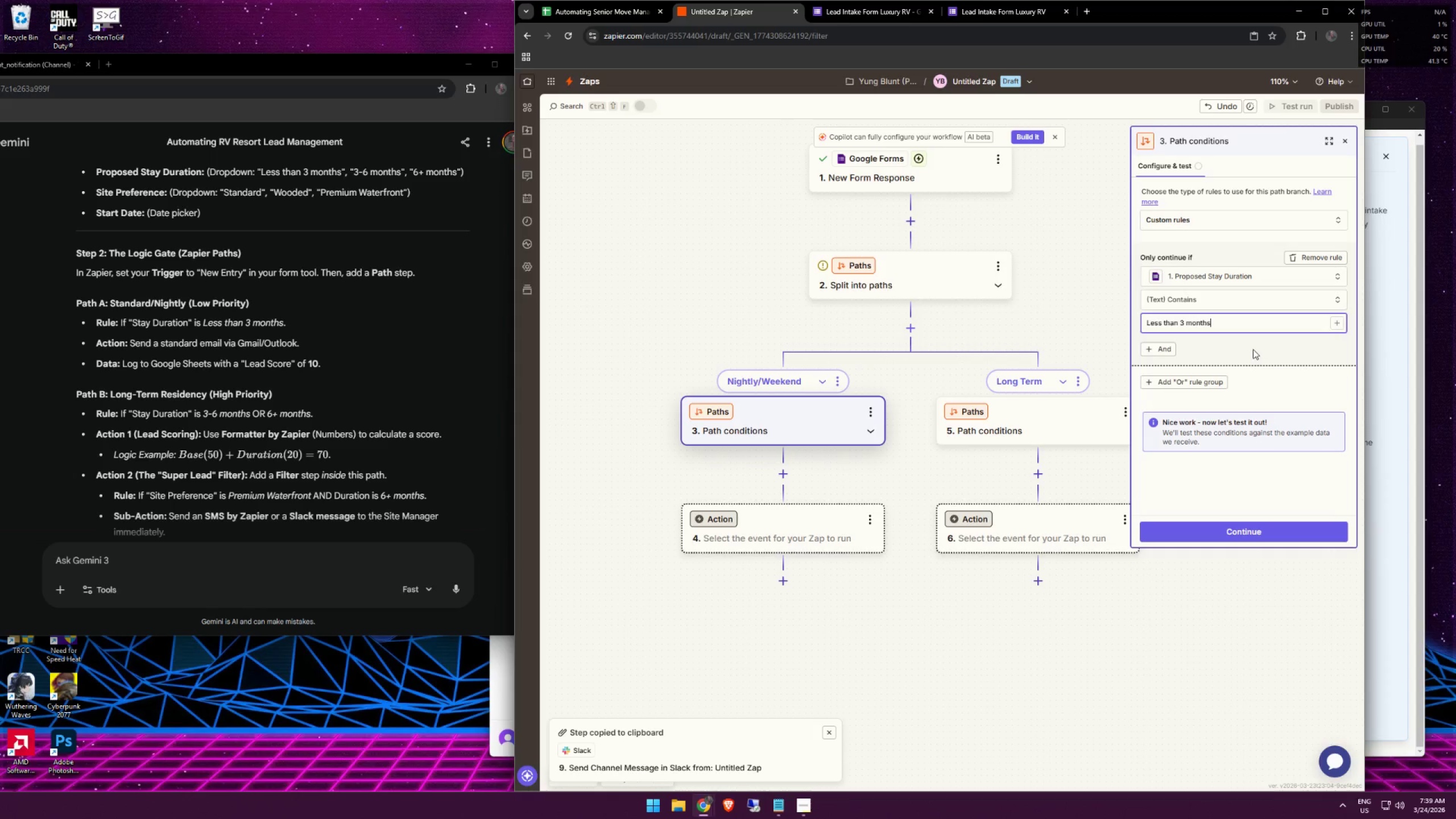 
left_click([1253, 349])
 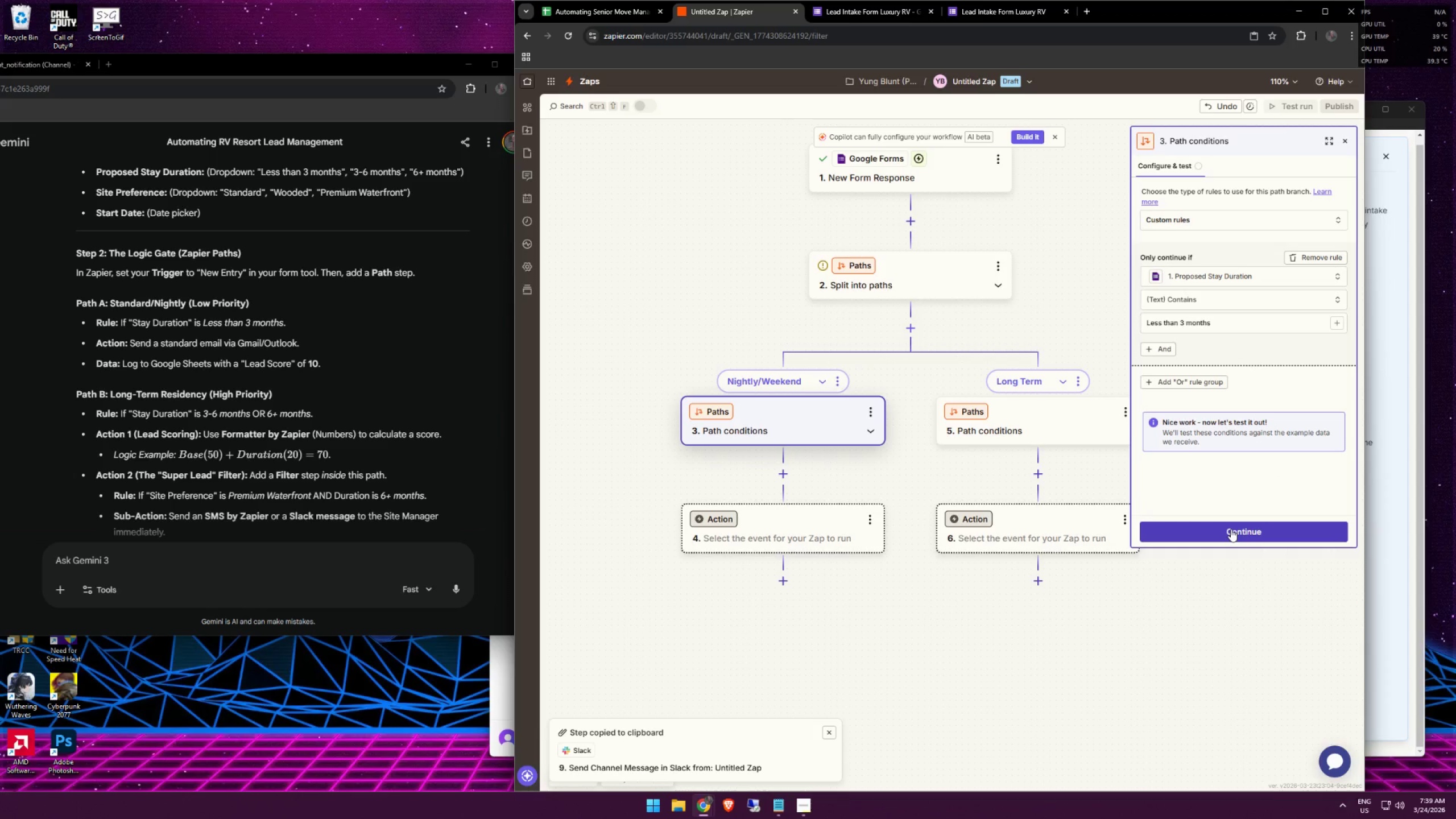 
left_click([1231, 529])
 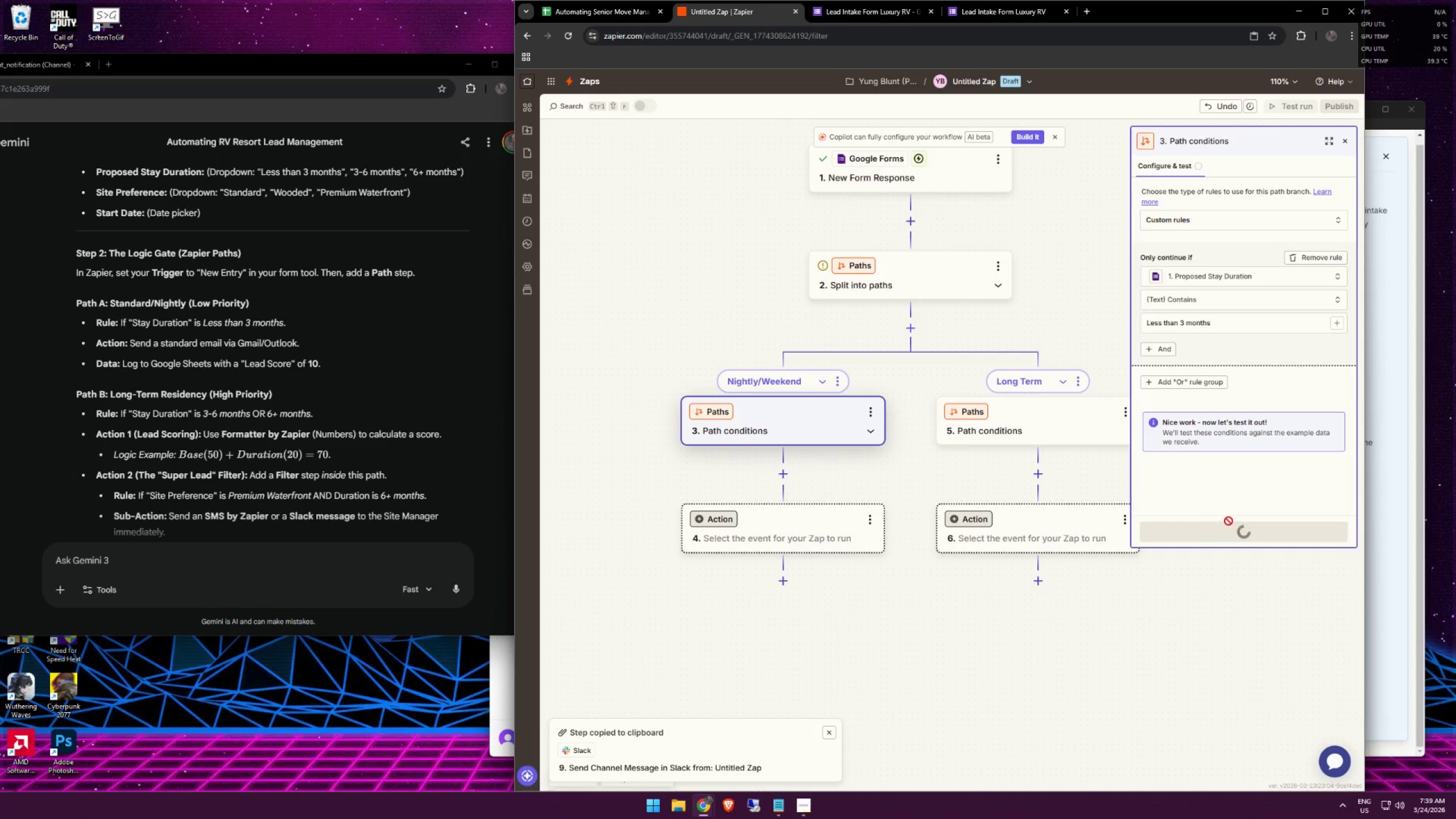 
mouse_move([1240, 500])
 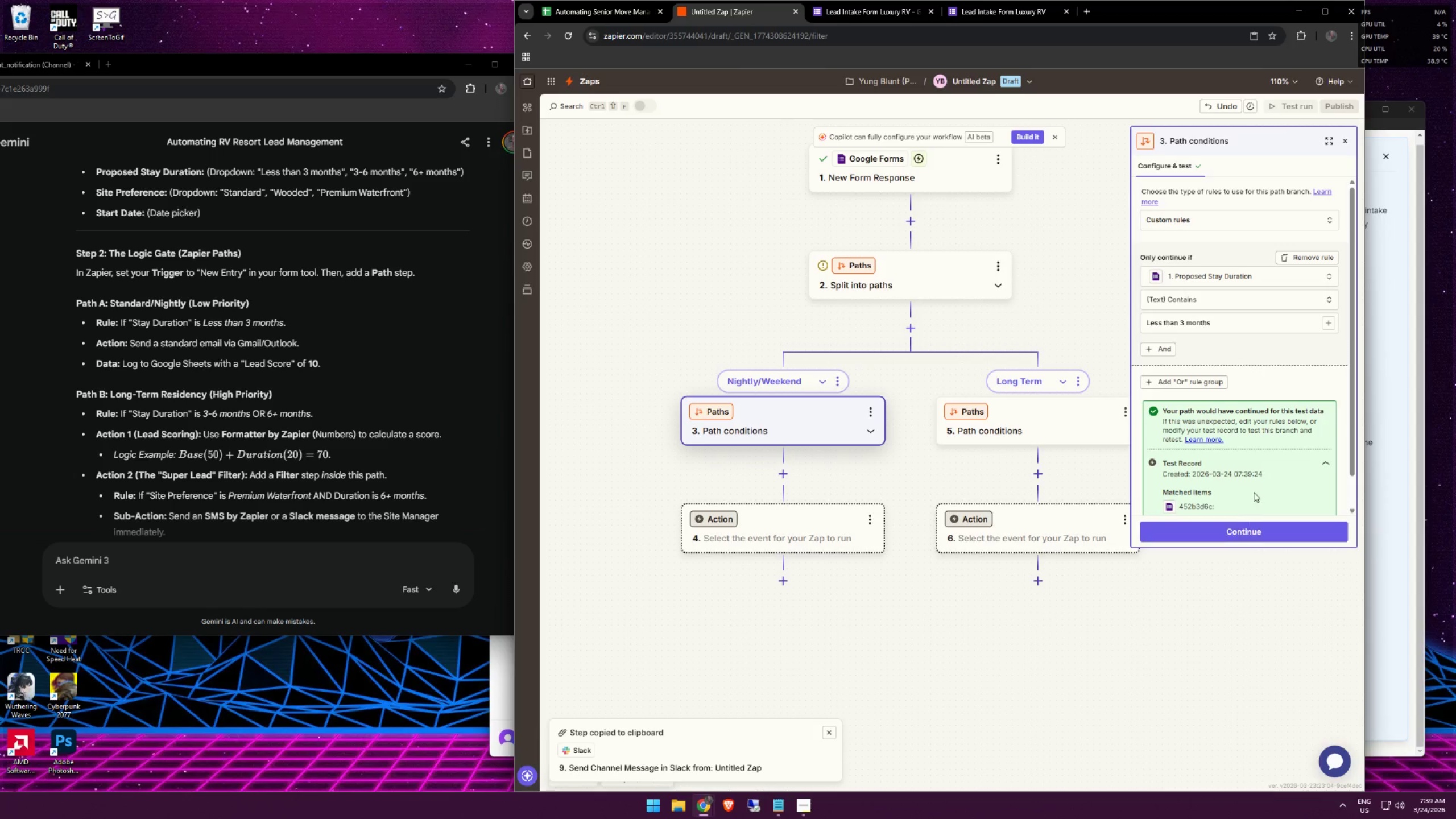 
scroll: coordinate [1249, 450], scroll_direction: down, amount: 4.0
 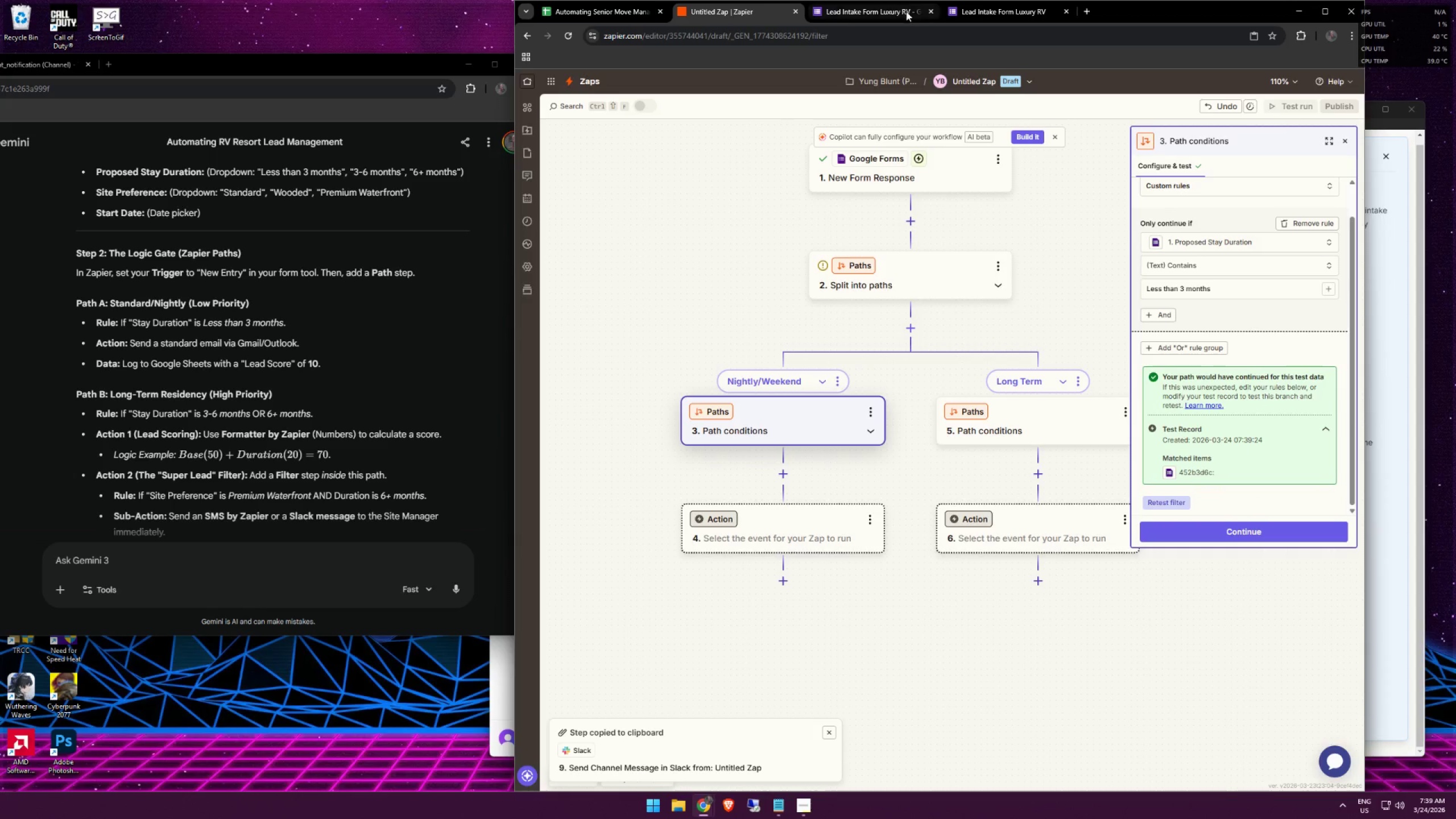 
left_click([876, 10])
 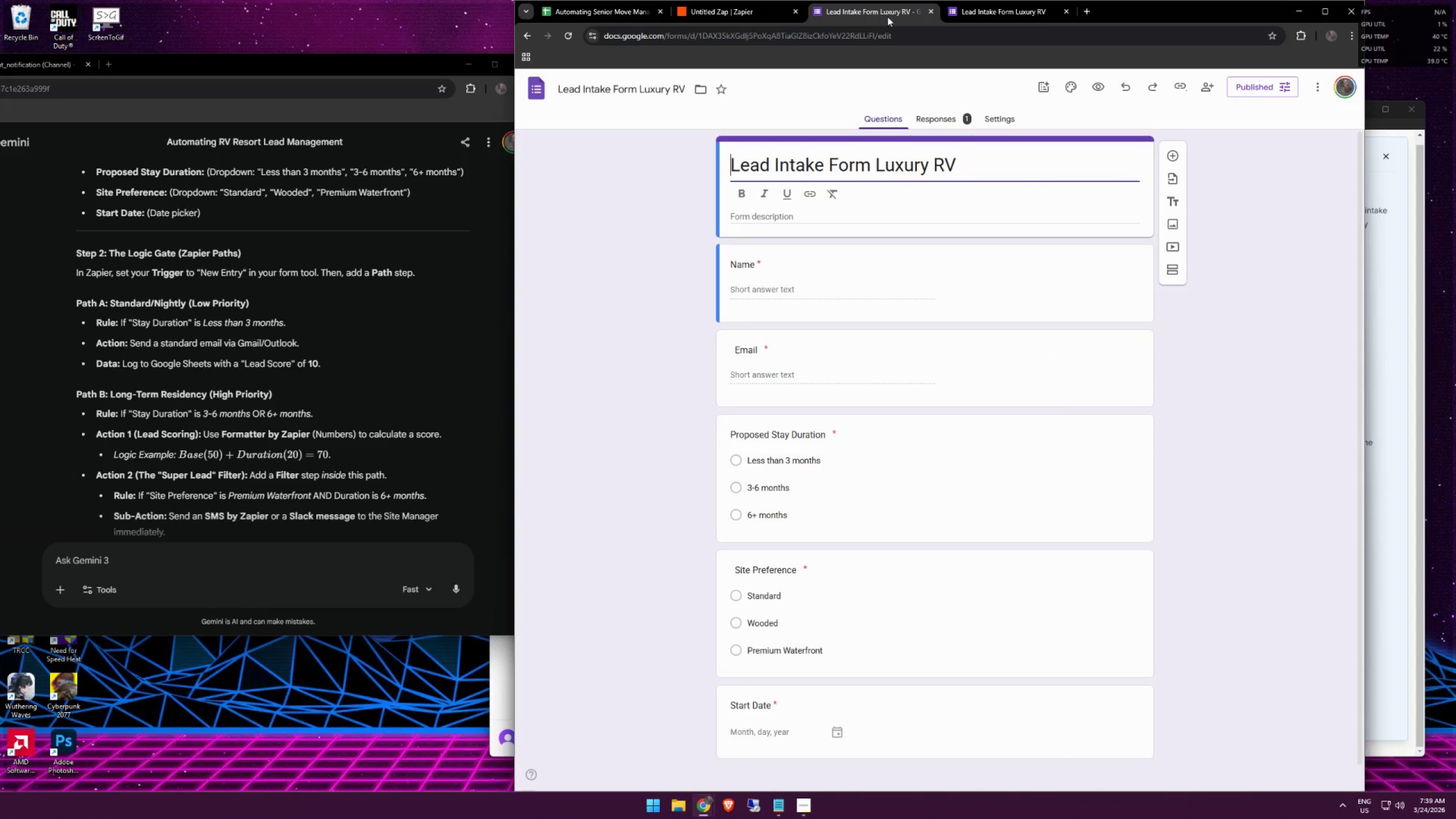 
left_click([979, 10])
 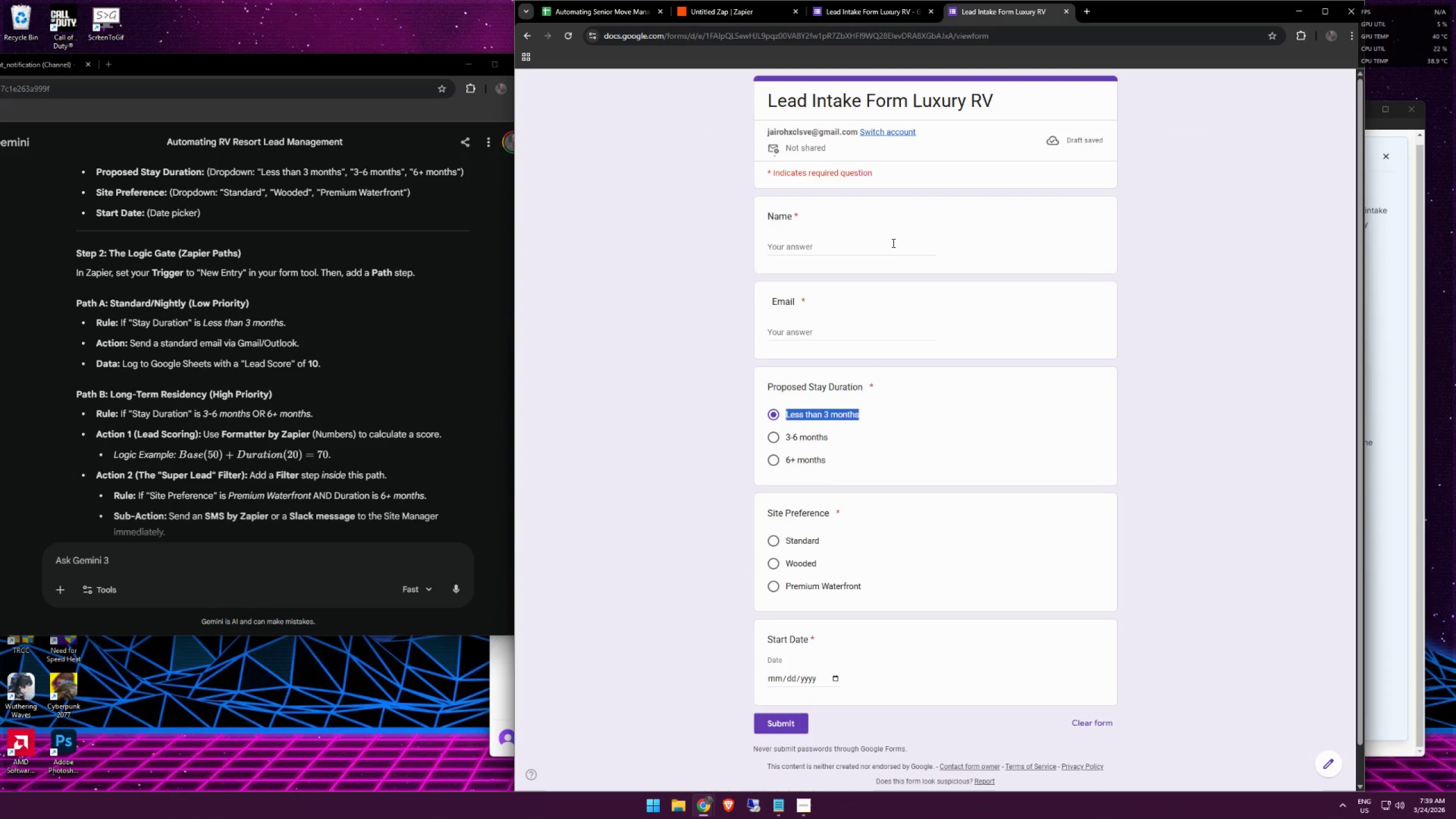 
left_click([702, 324])
 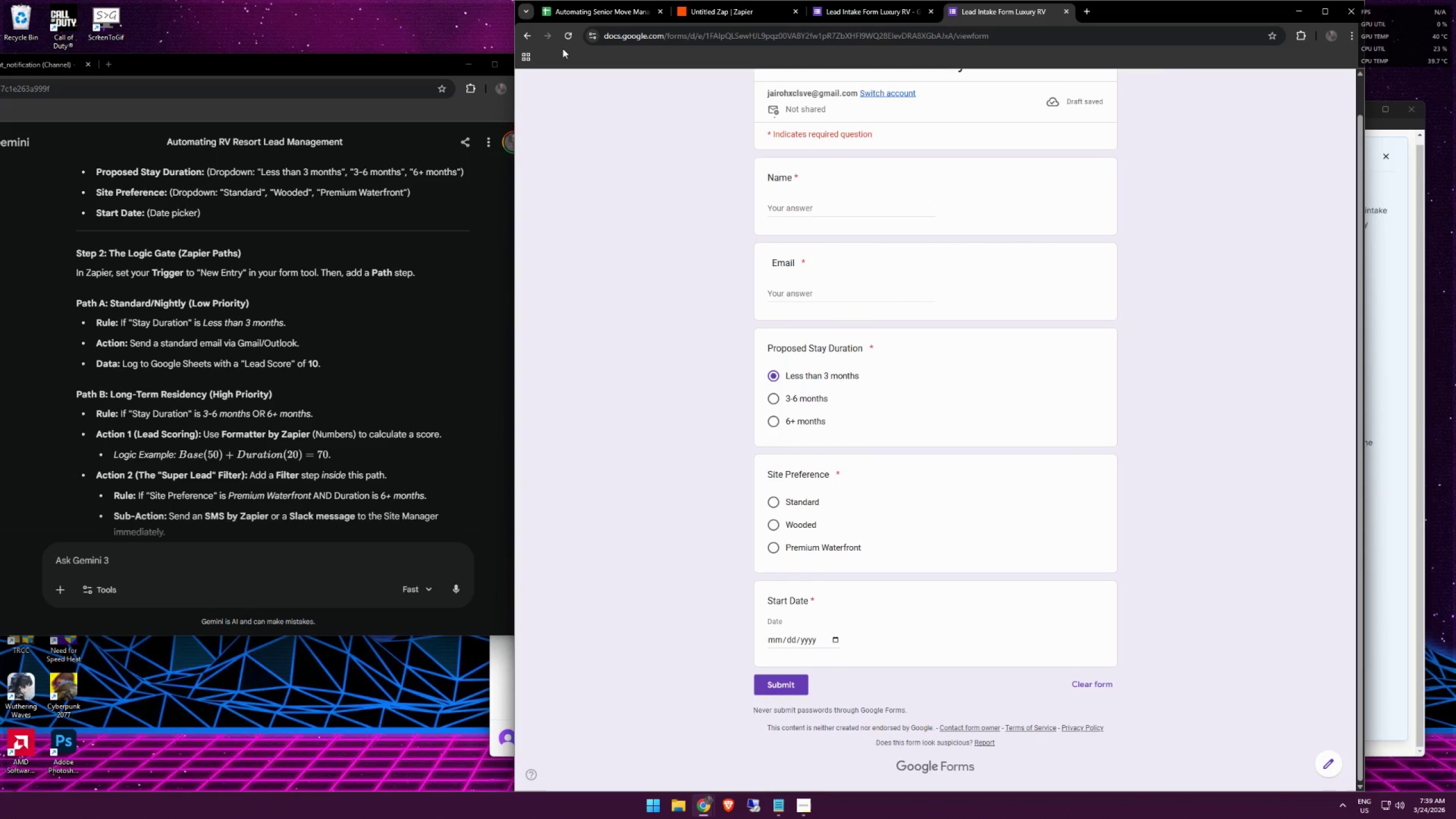 
scroll: coordinate [858, 309], scroll_direction: down, amount: 2.0
 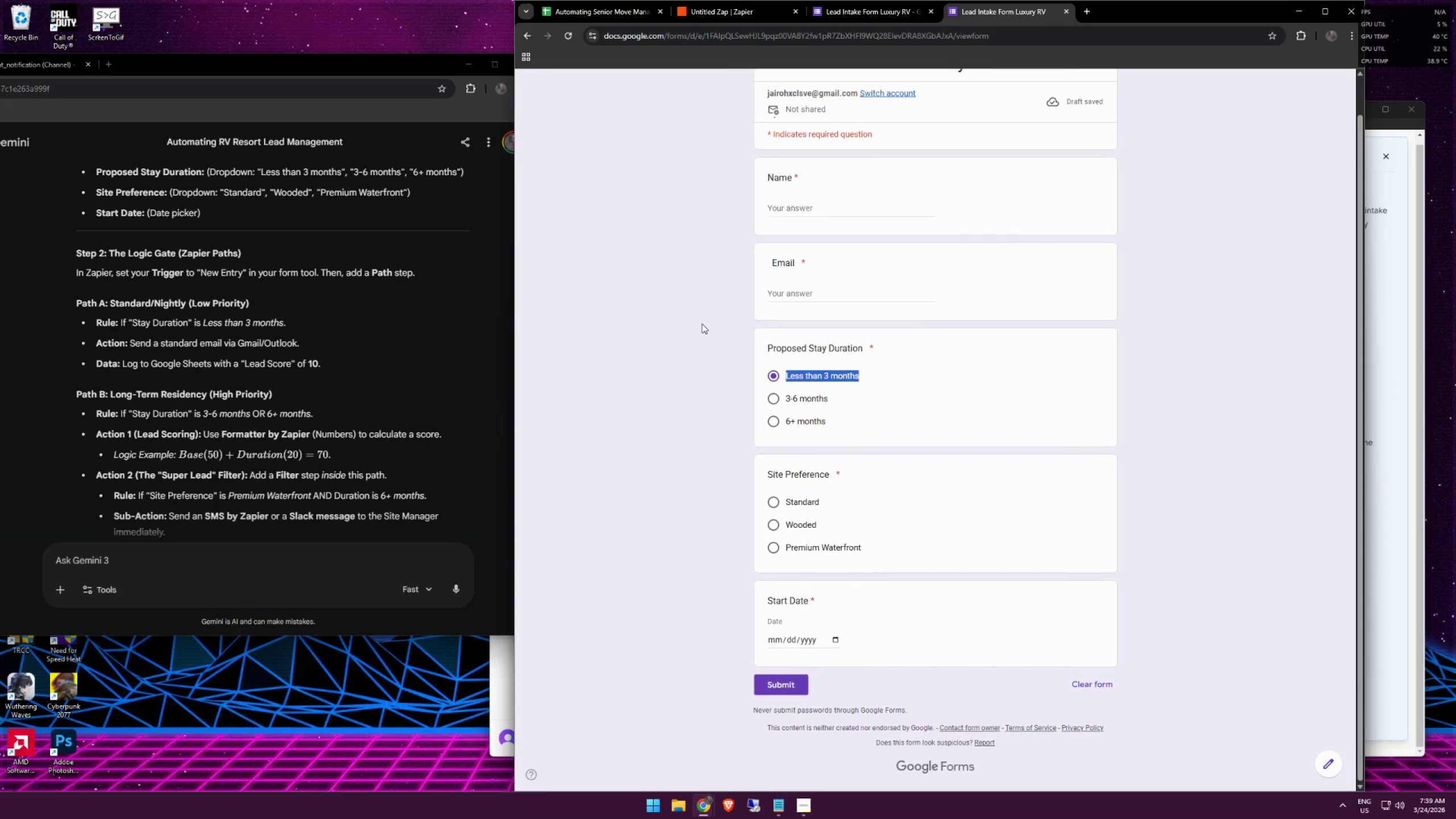 
left_click([574, 37])
 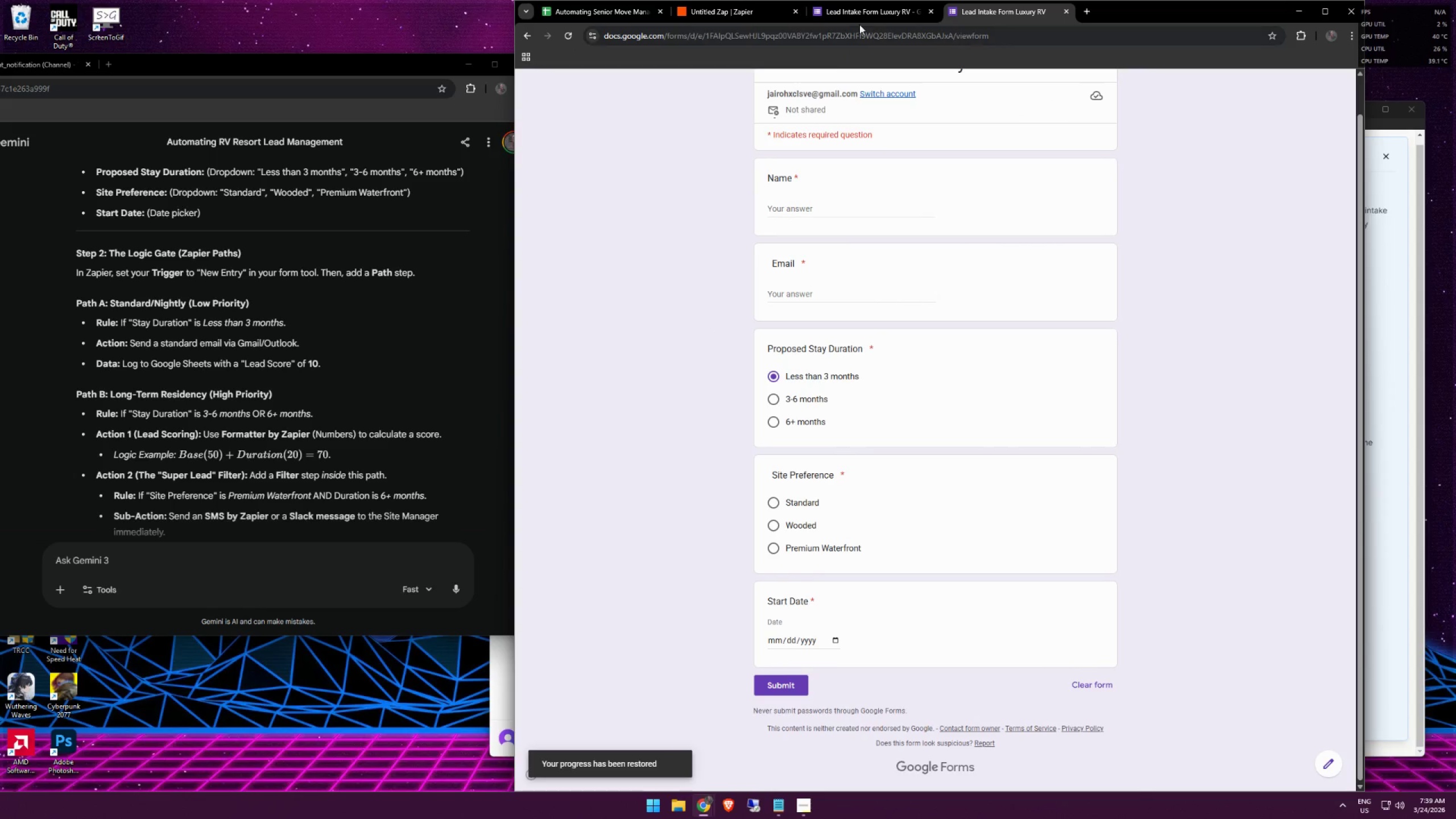 
left_click([864, 10])
 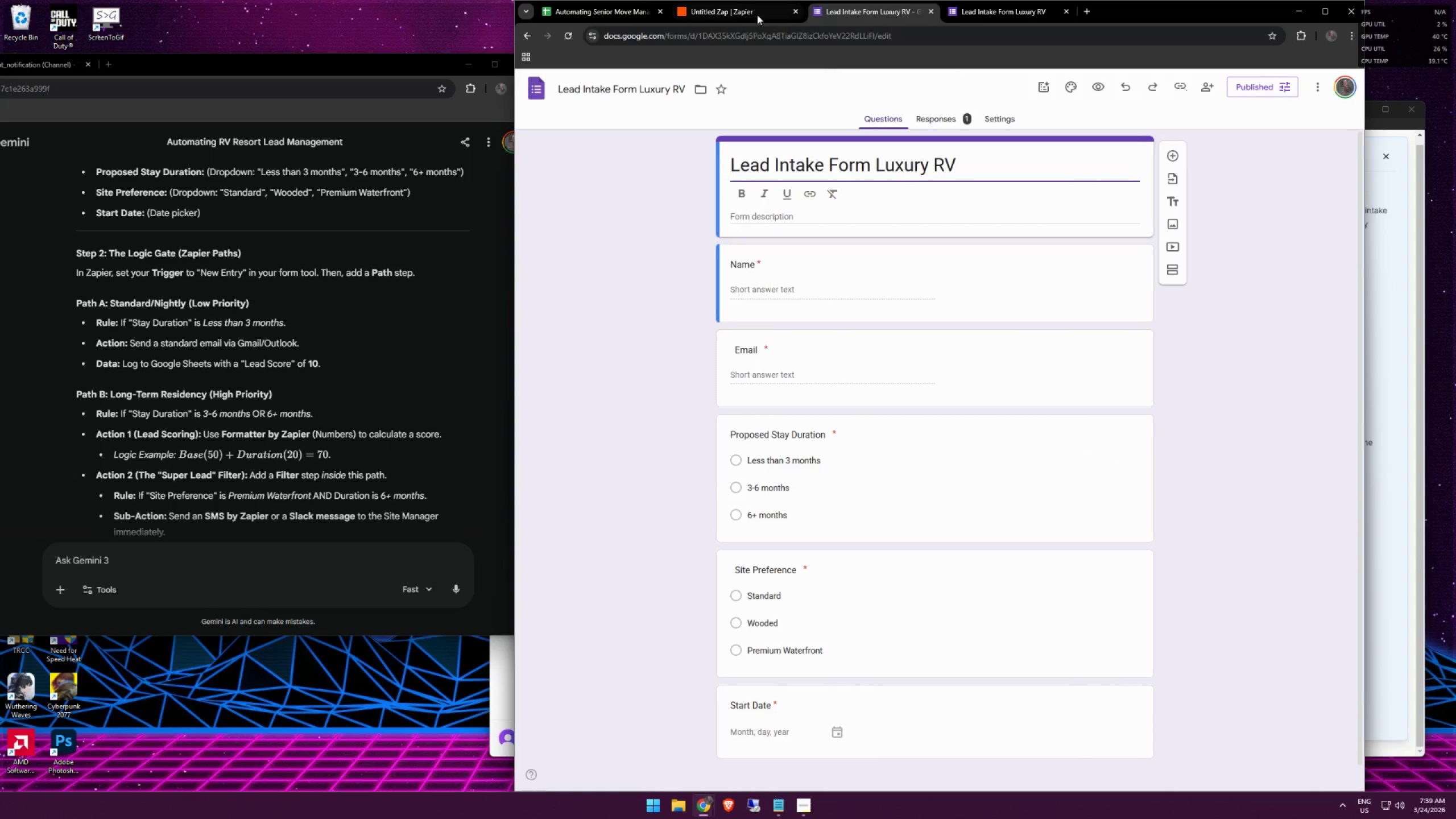 
left_click([748, 12])
 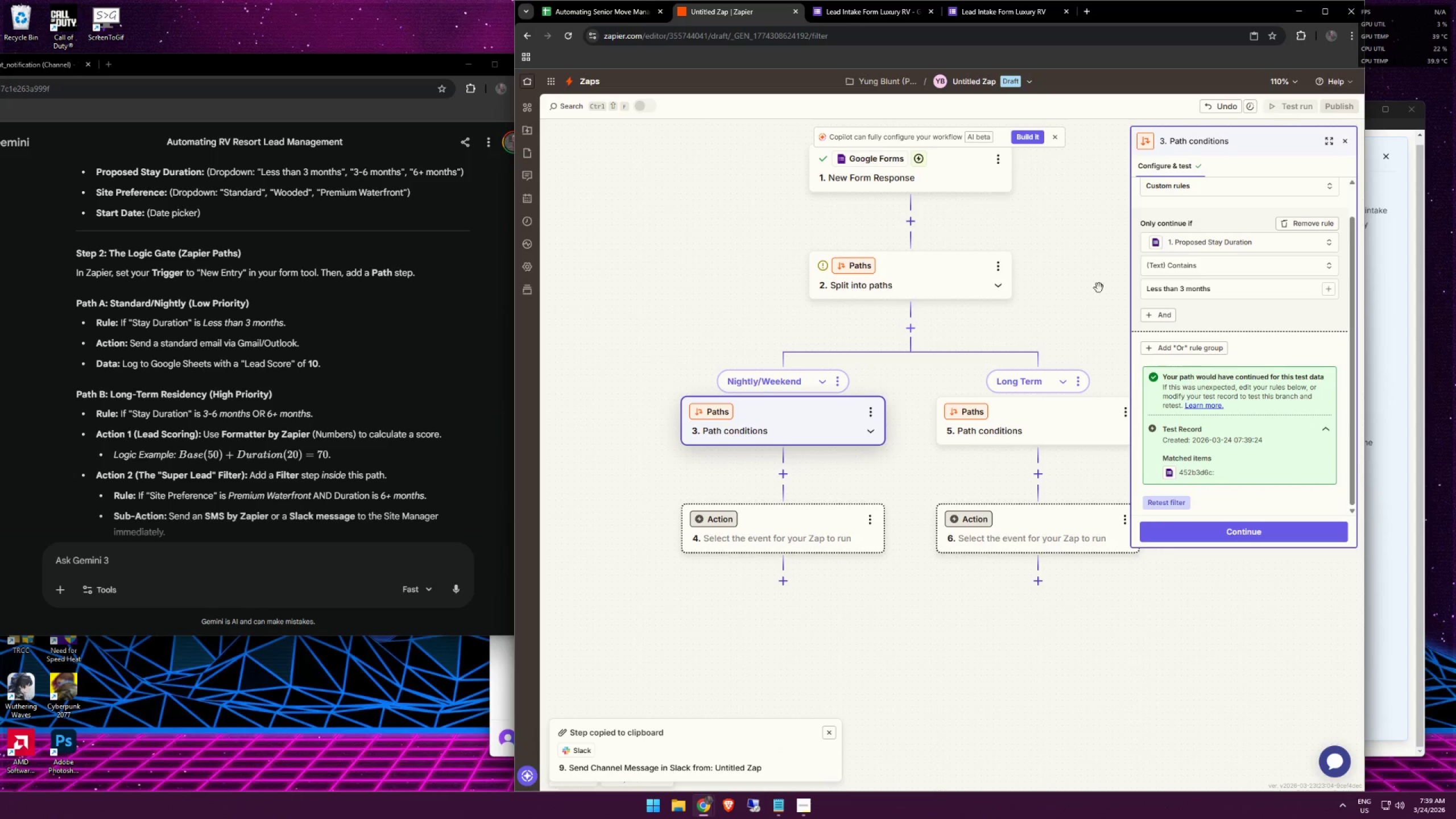 
scroll: coordinate [1019, 299], scroll_direction: up, amount: 4.0
 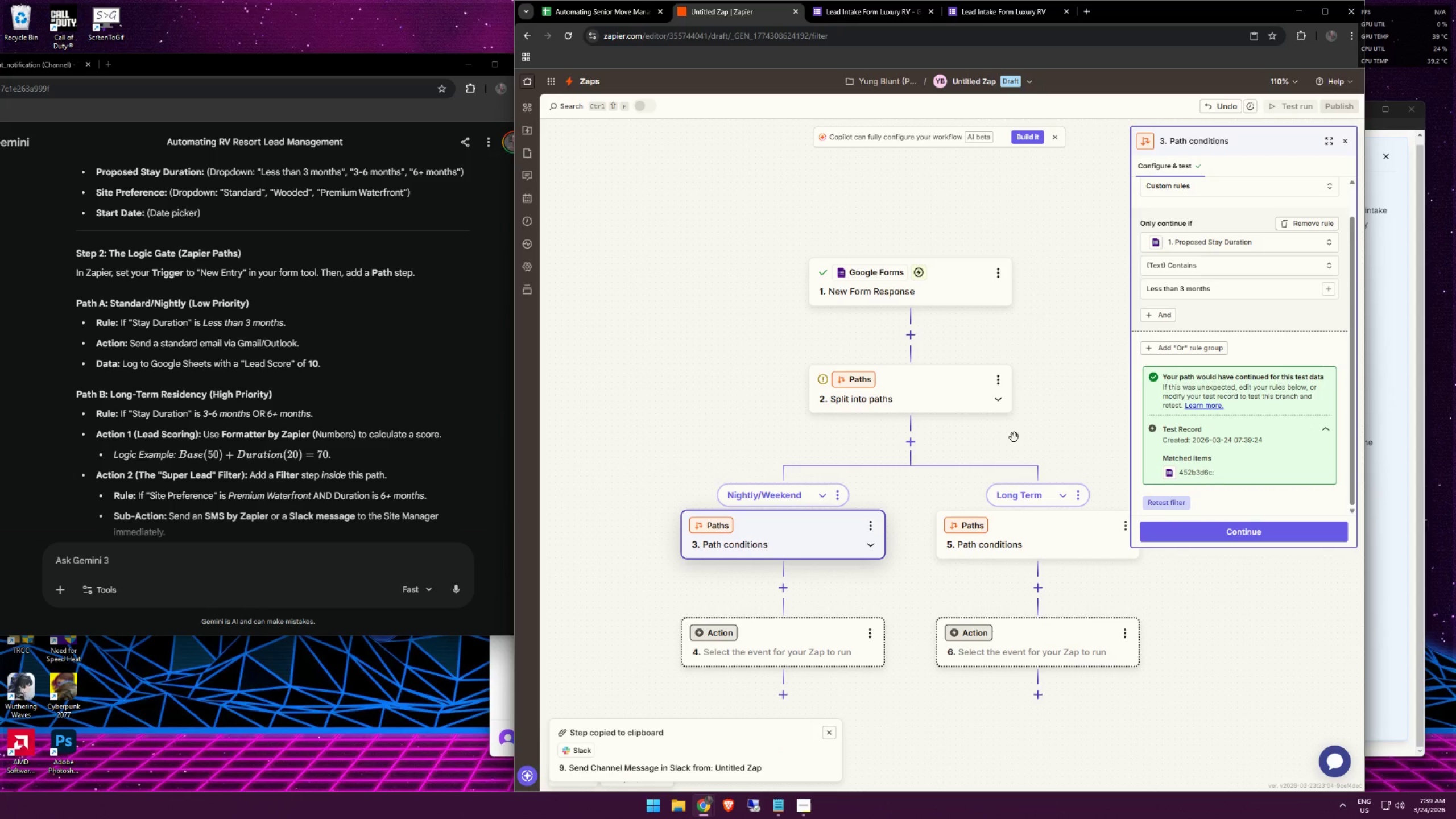 
scroll: coordinate [1226, 462], scroll_direction: down, amount: 4.0
 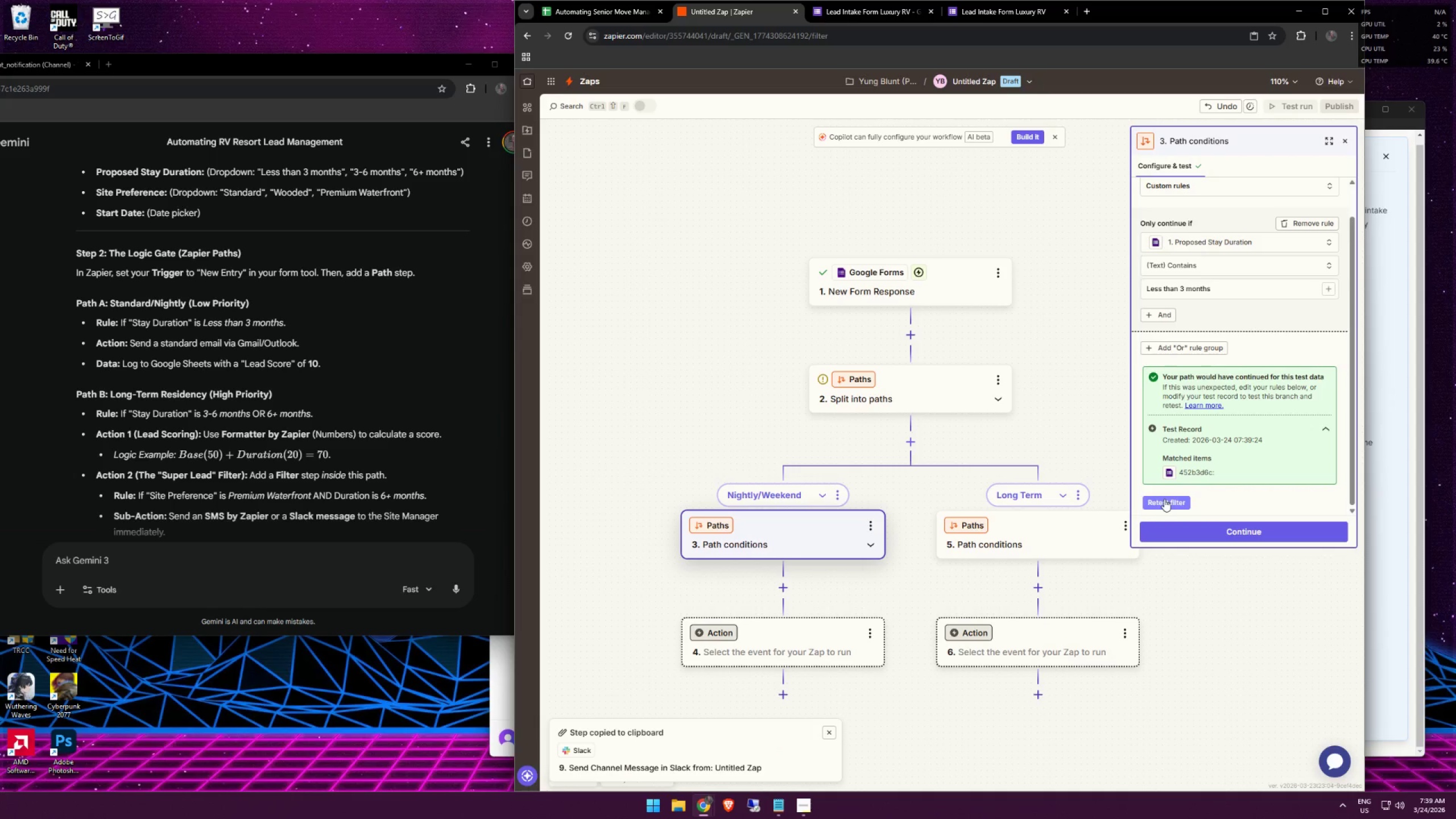 
left_click([1164, 502])
 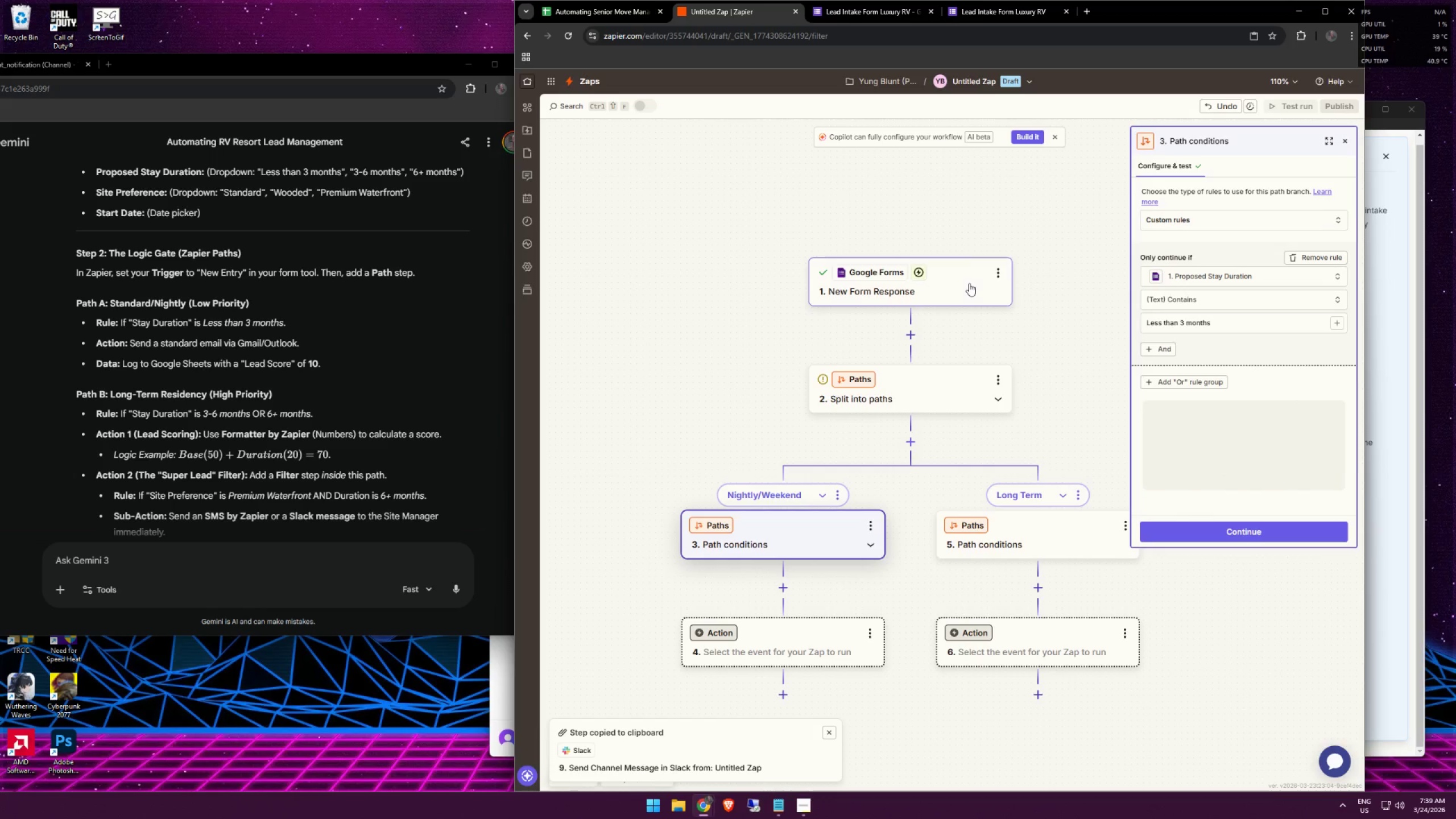 
left_click([969, 283])
 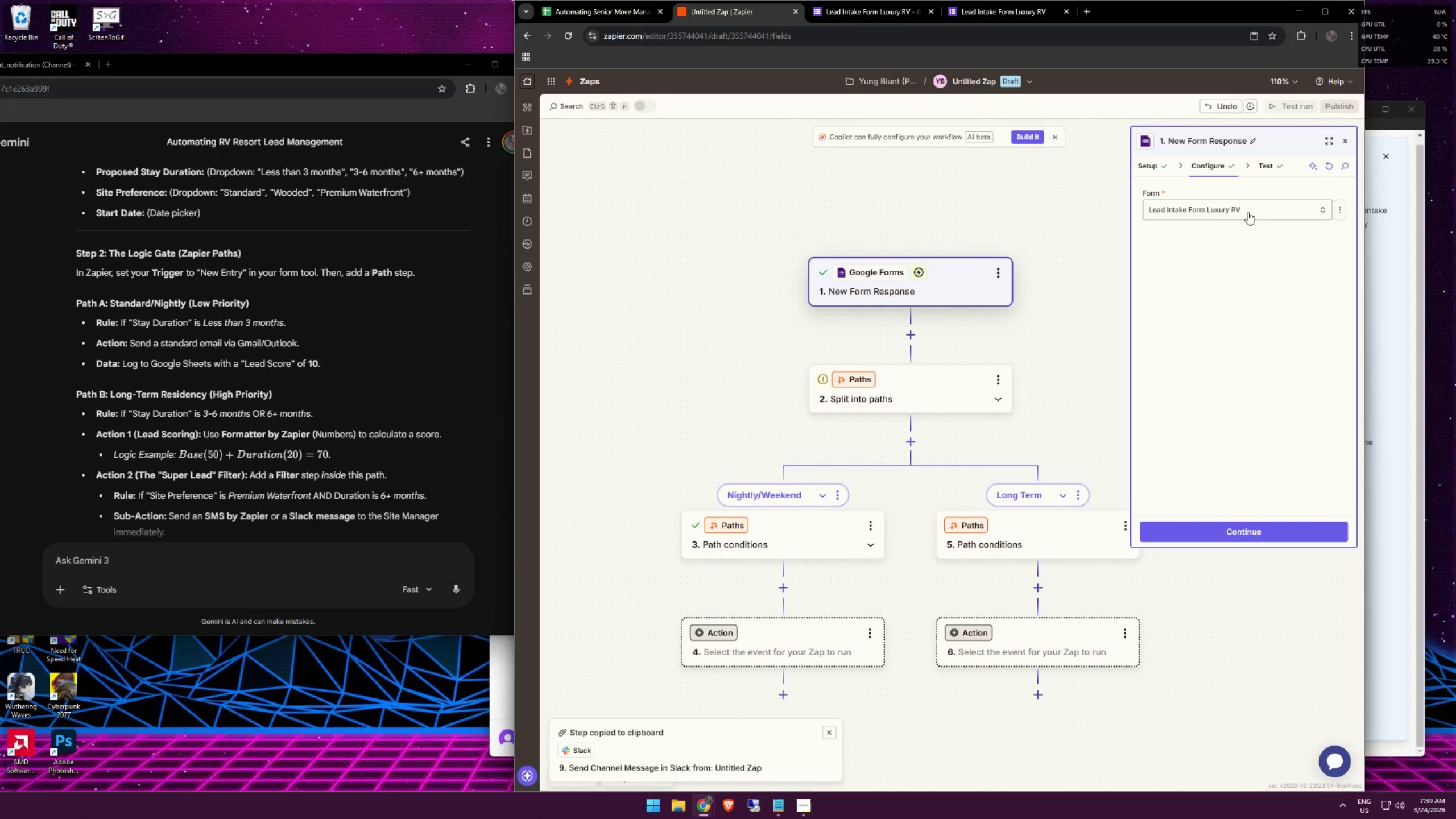 
left_click([1260, 166])
 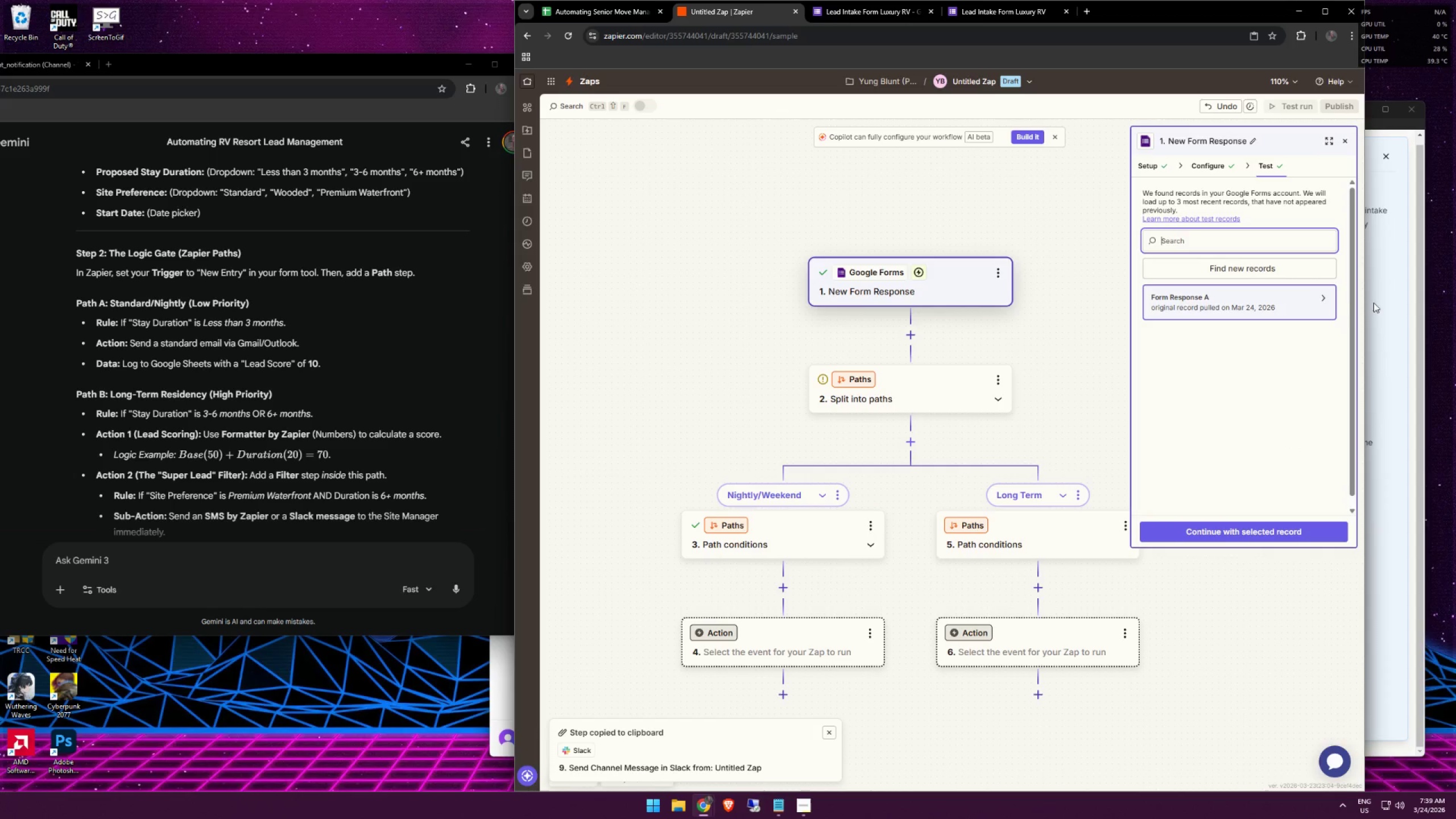 
left_click([1322, 298])
 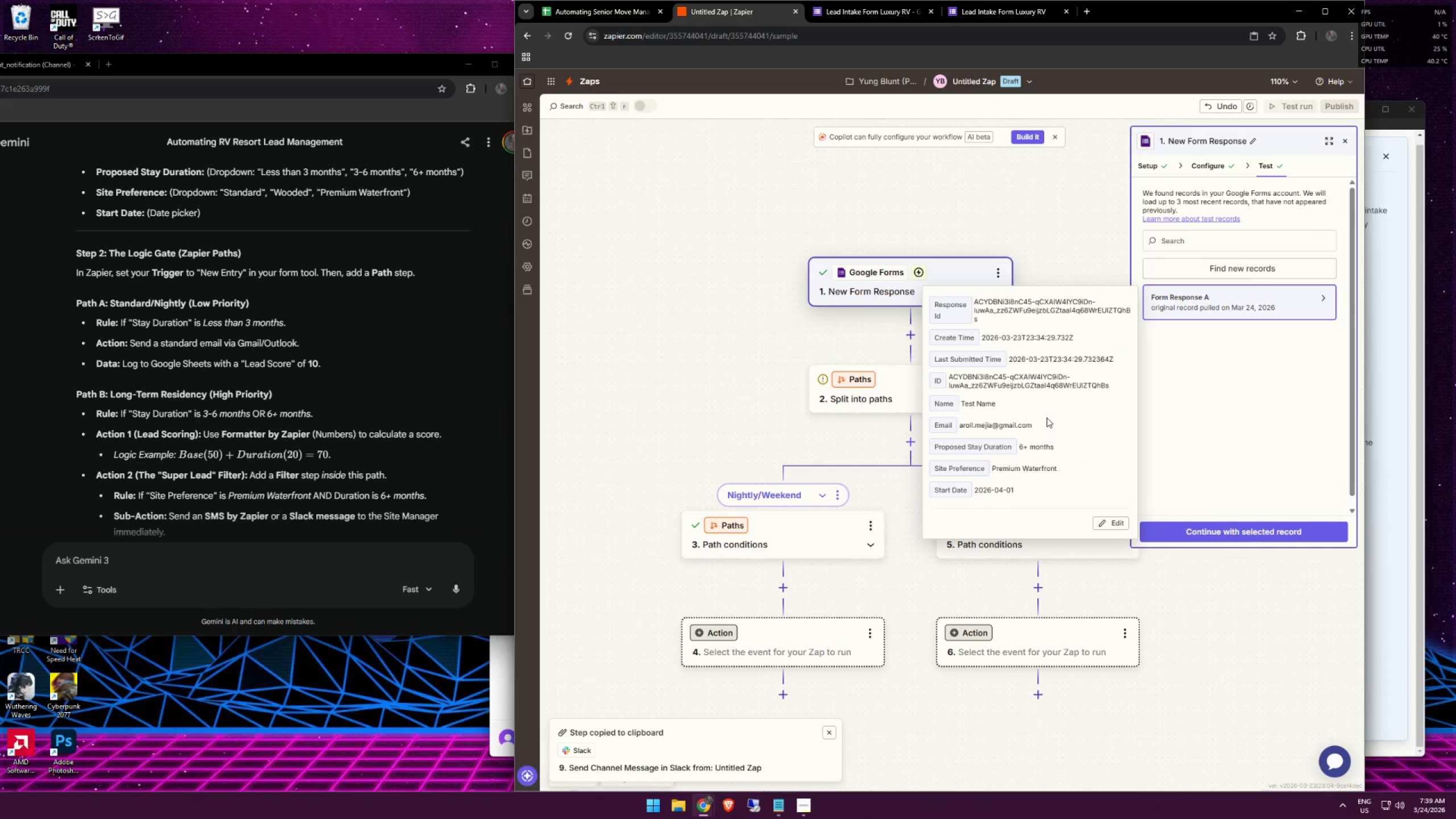 
scroll: coordinate [1048, 423], scroll_direction: down, amount: 2.0
 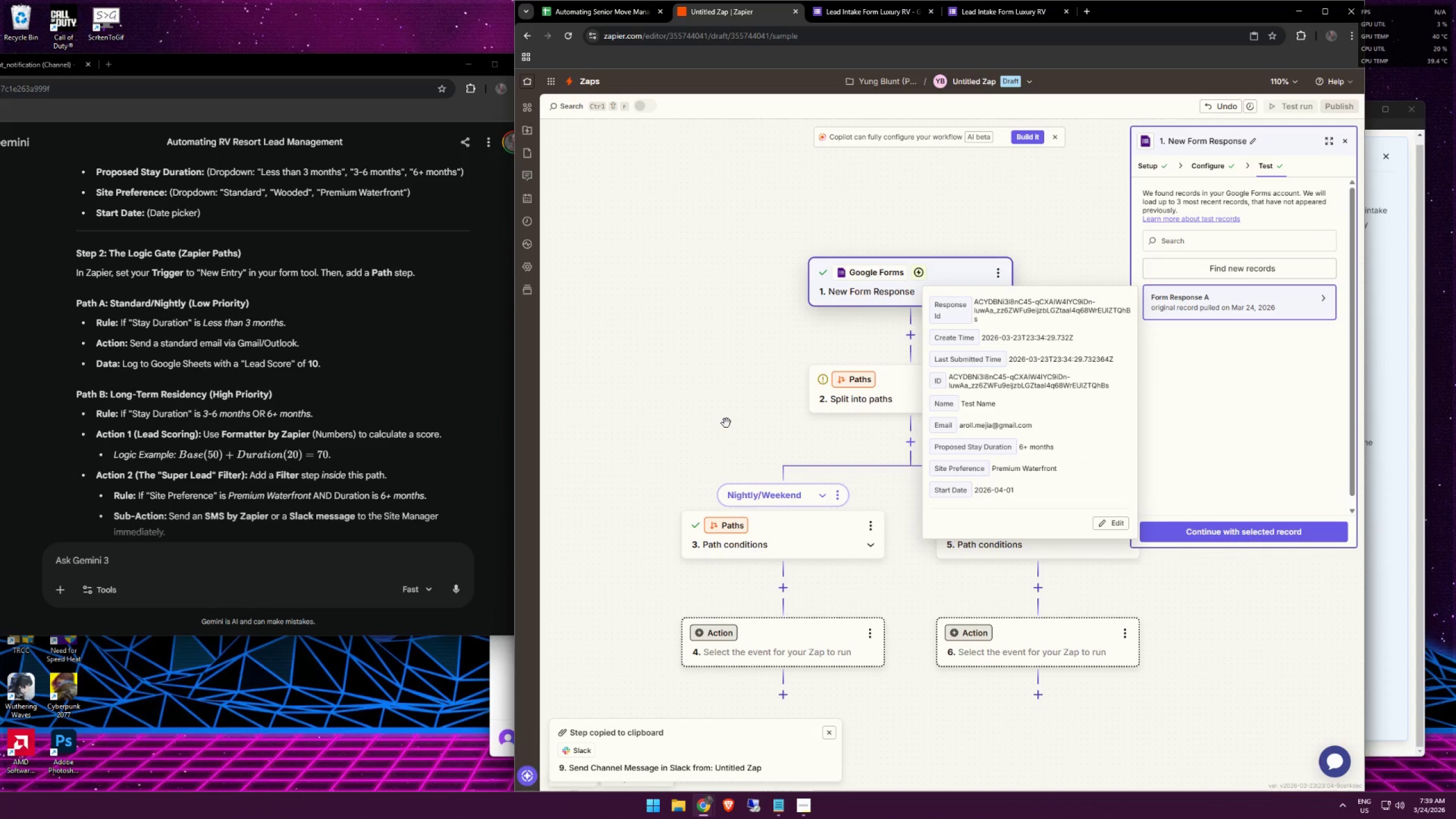 
left_click([726, 423])
 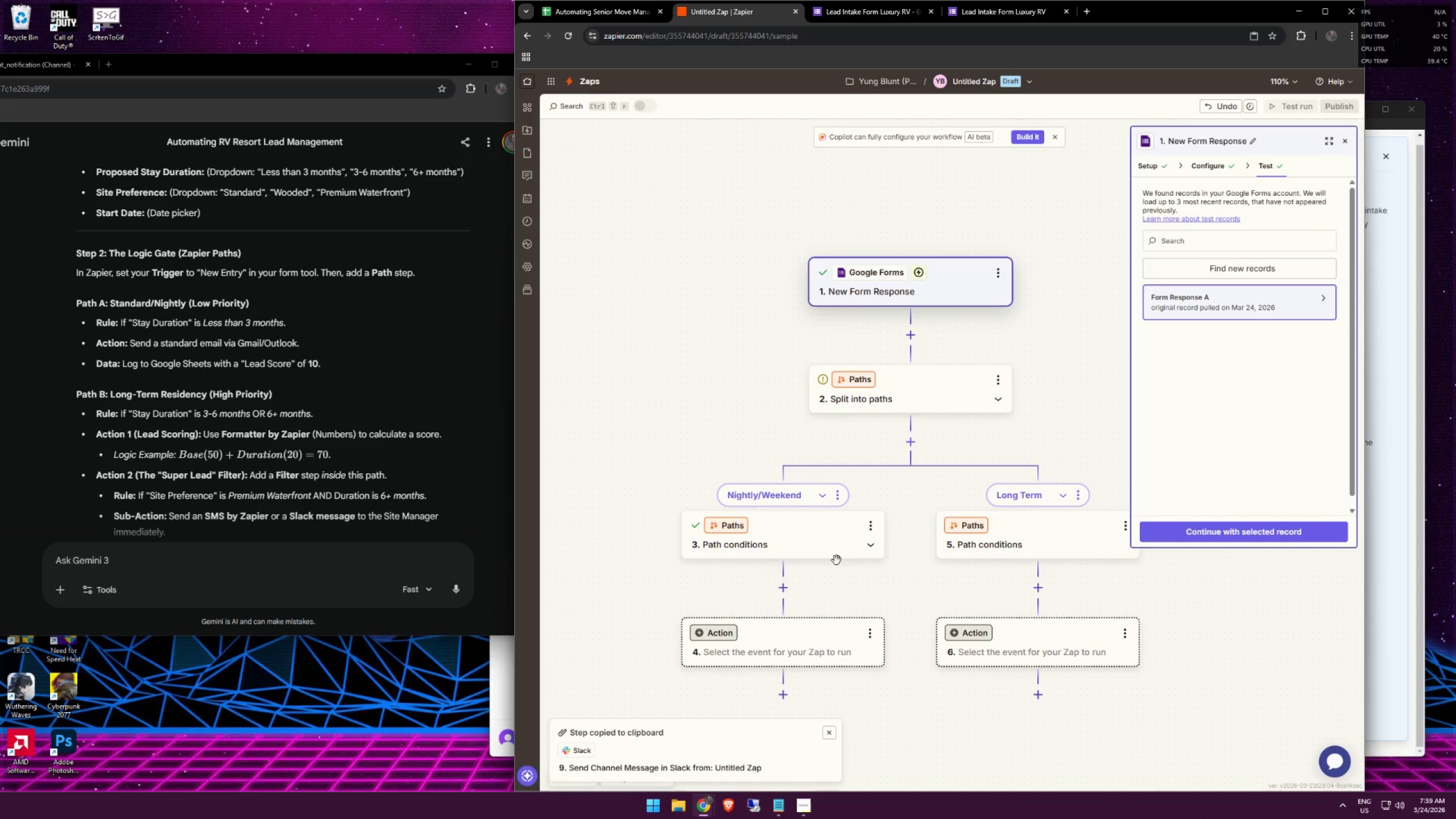 
left_click([814, 532])
 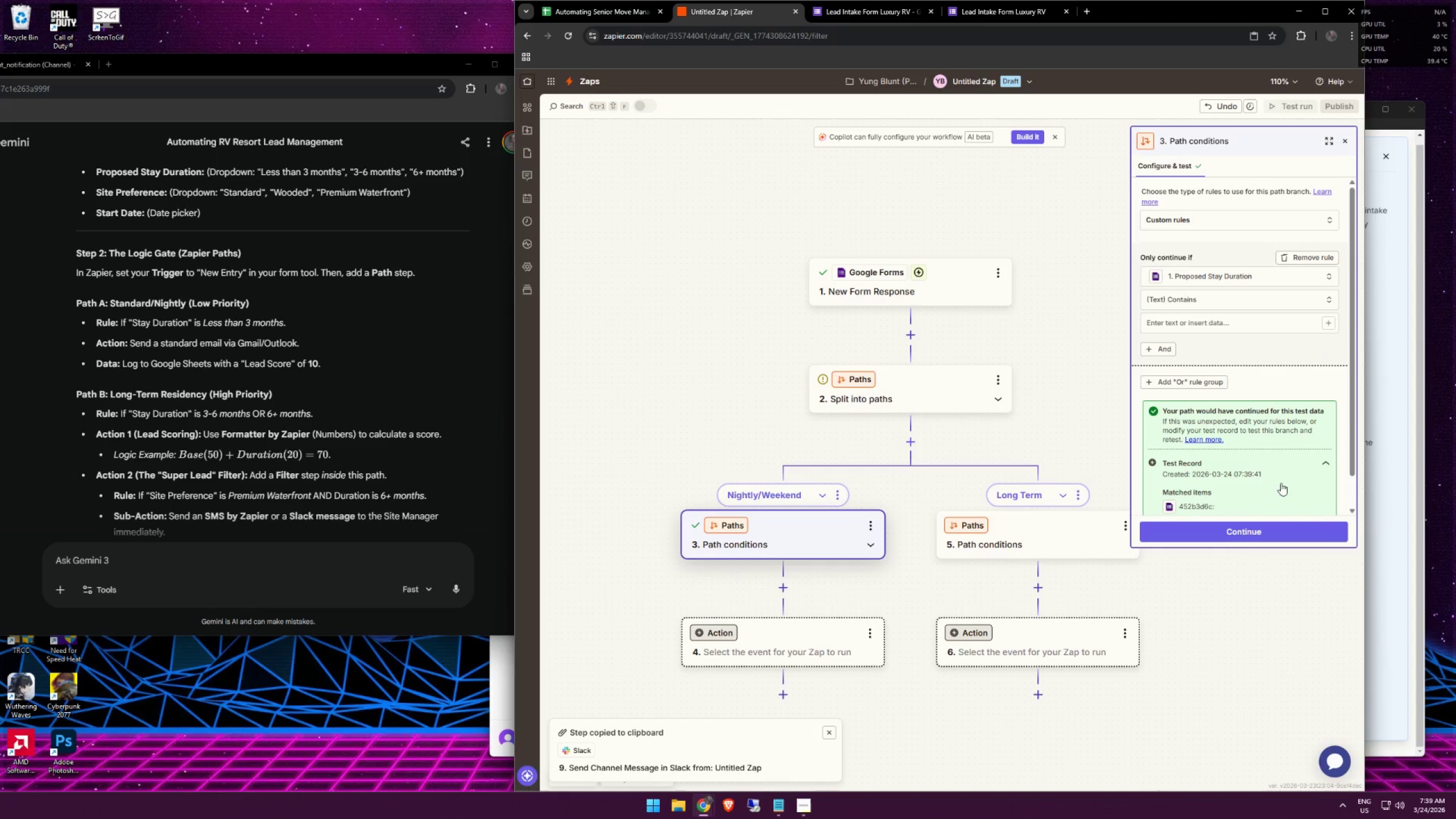 
scroll: coordinate [1230, 395], scroll_direction: down, amount: 13.0
 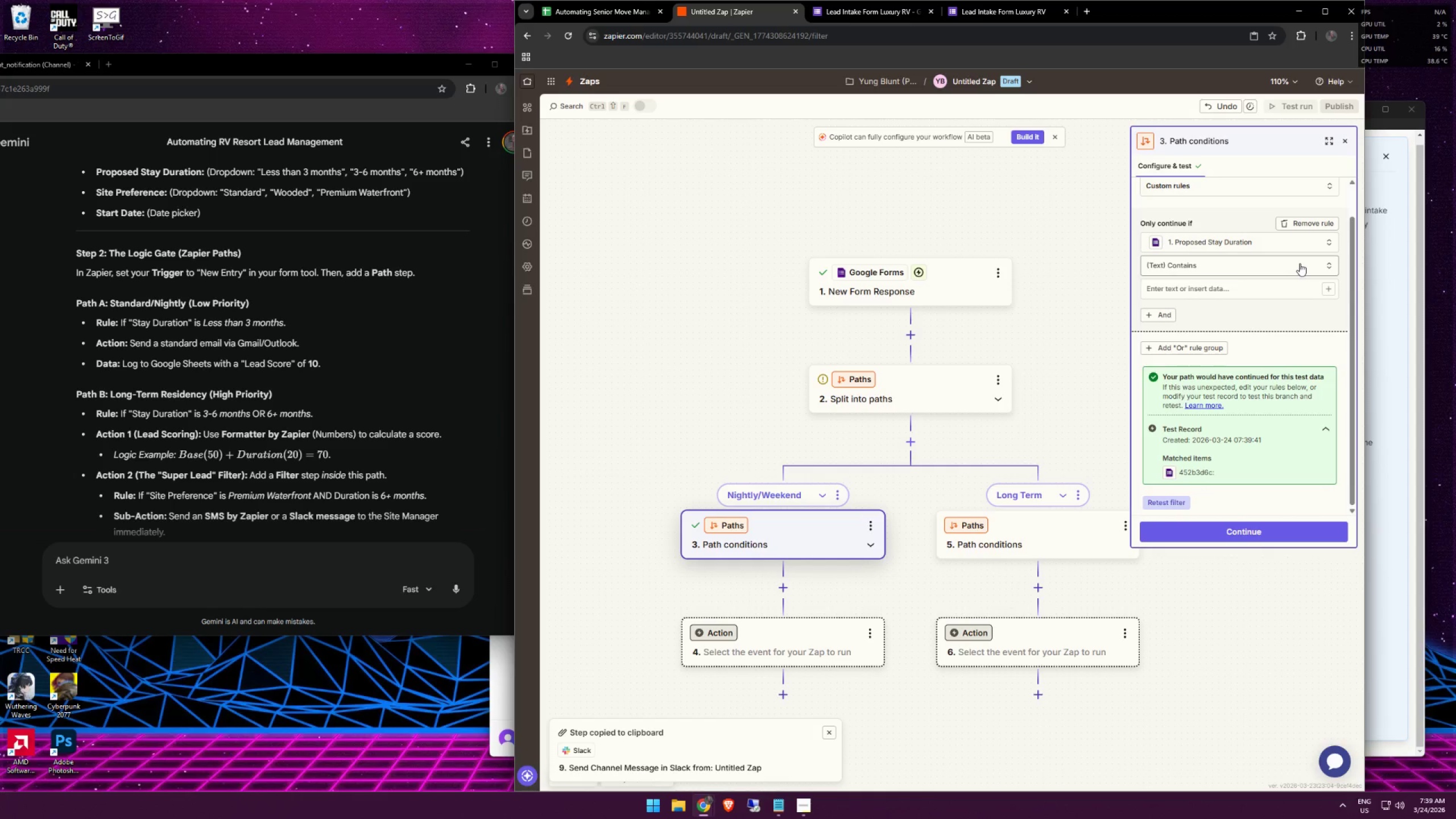 
wait(11.22)
 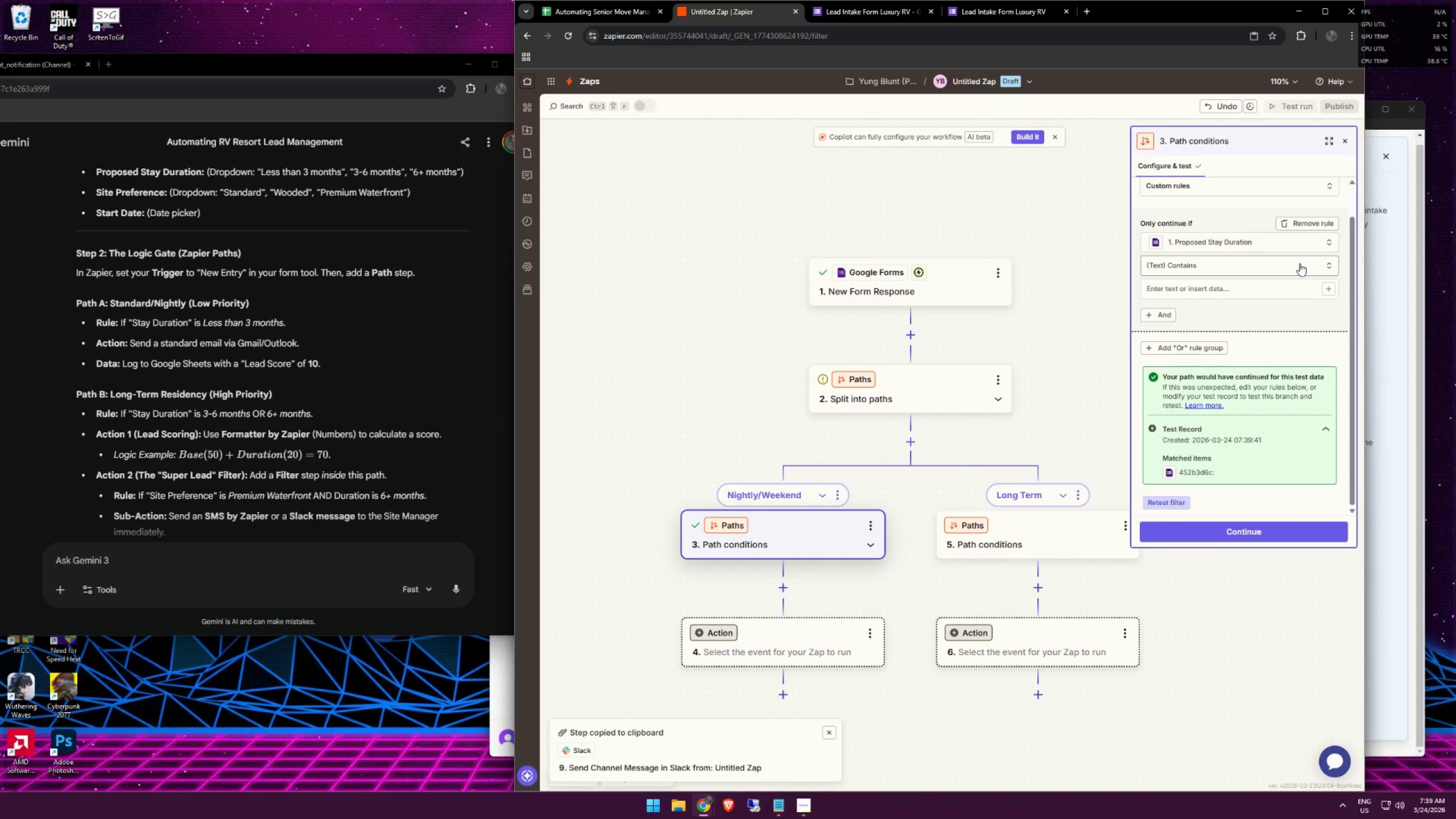 
left_click([1297, 243])
 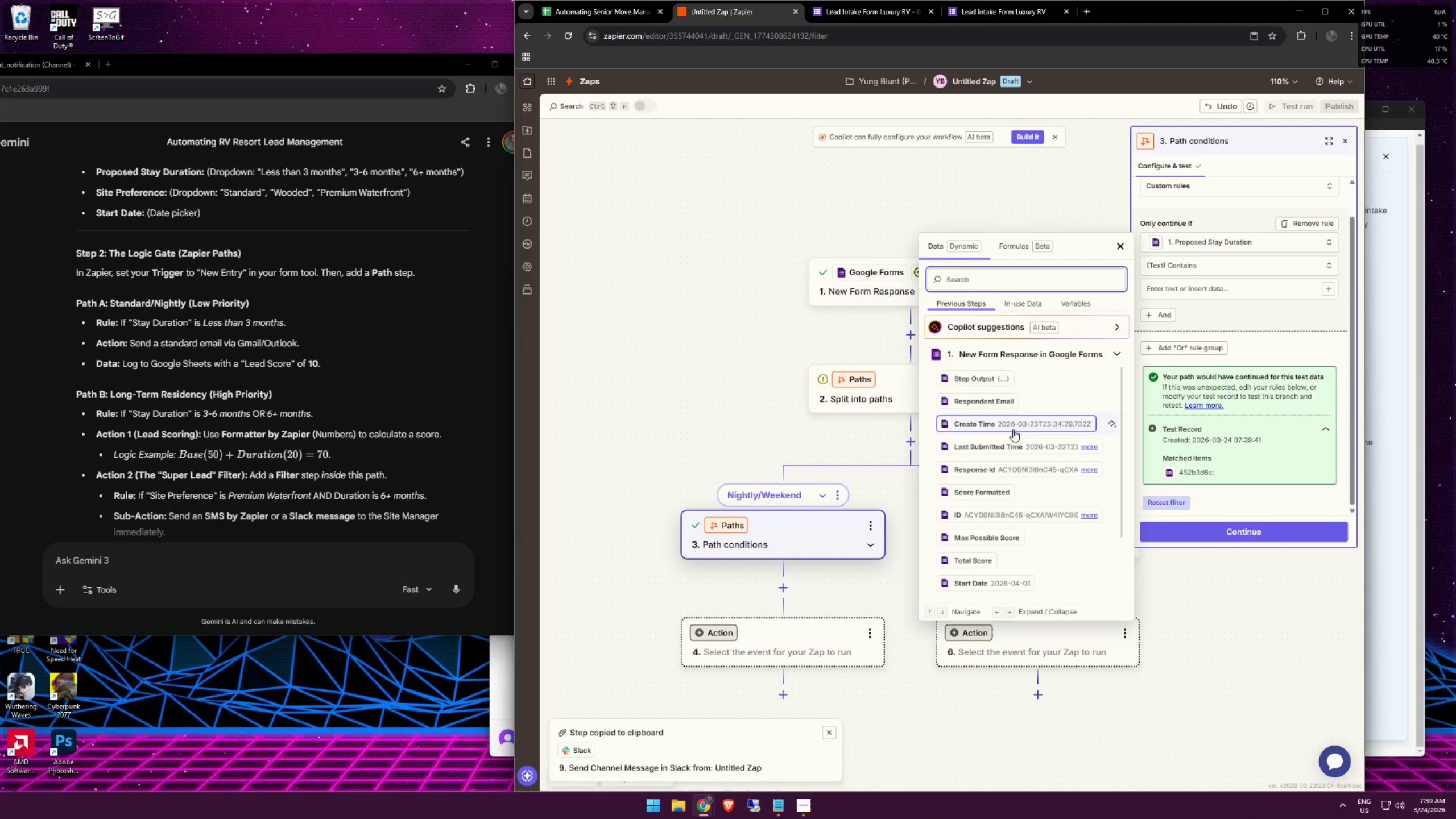 
scroll: coordinate [1044, 518], scroll_direction: down, amount: 6.0
 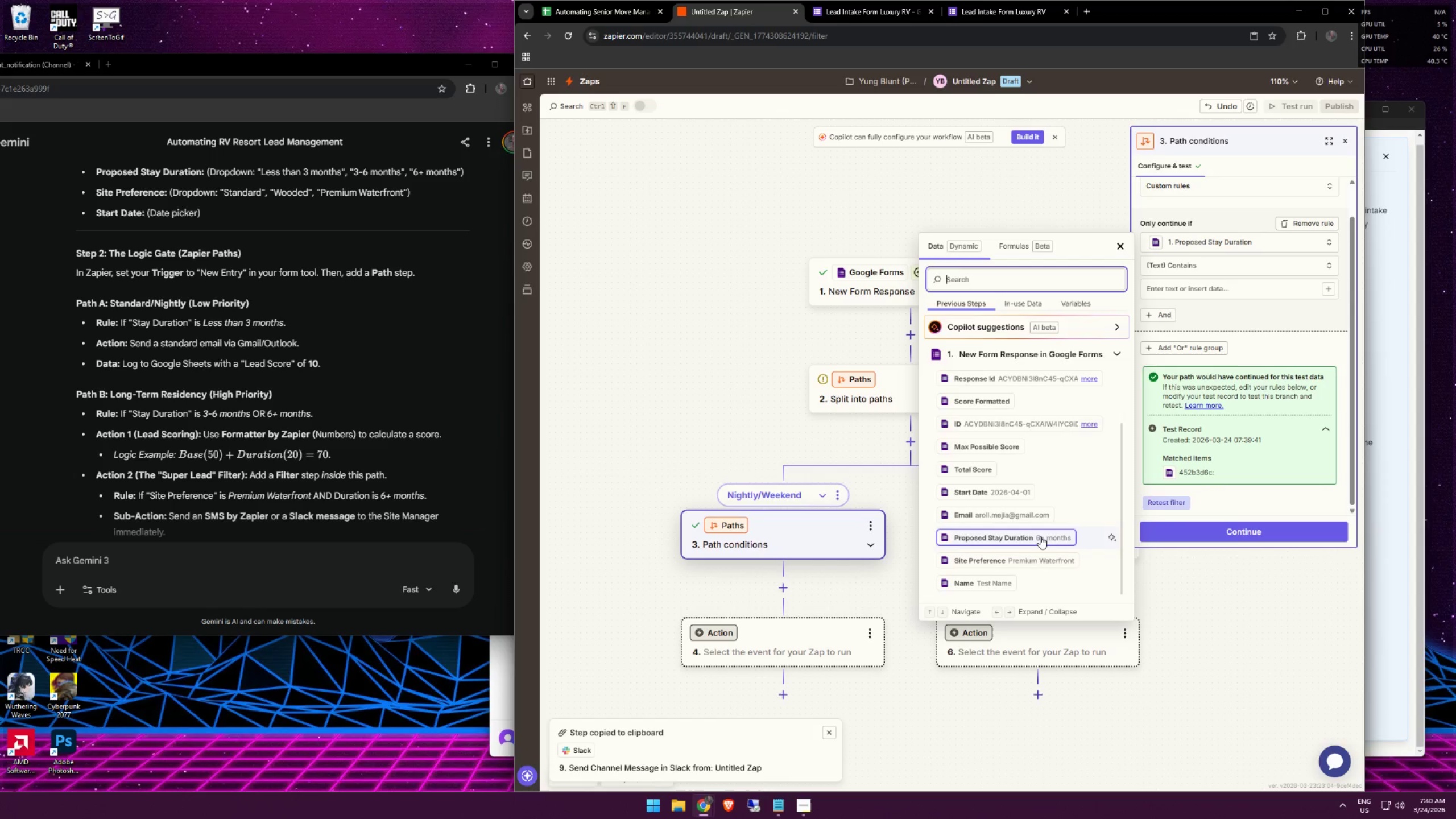 
left_click([1040, 536])
 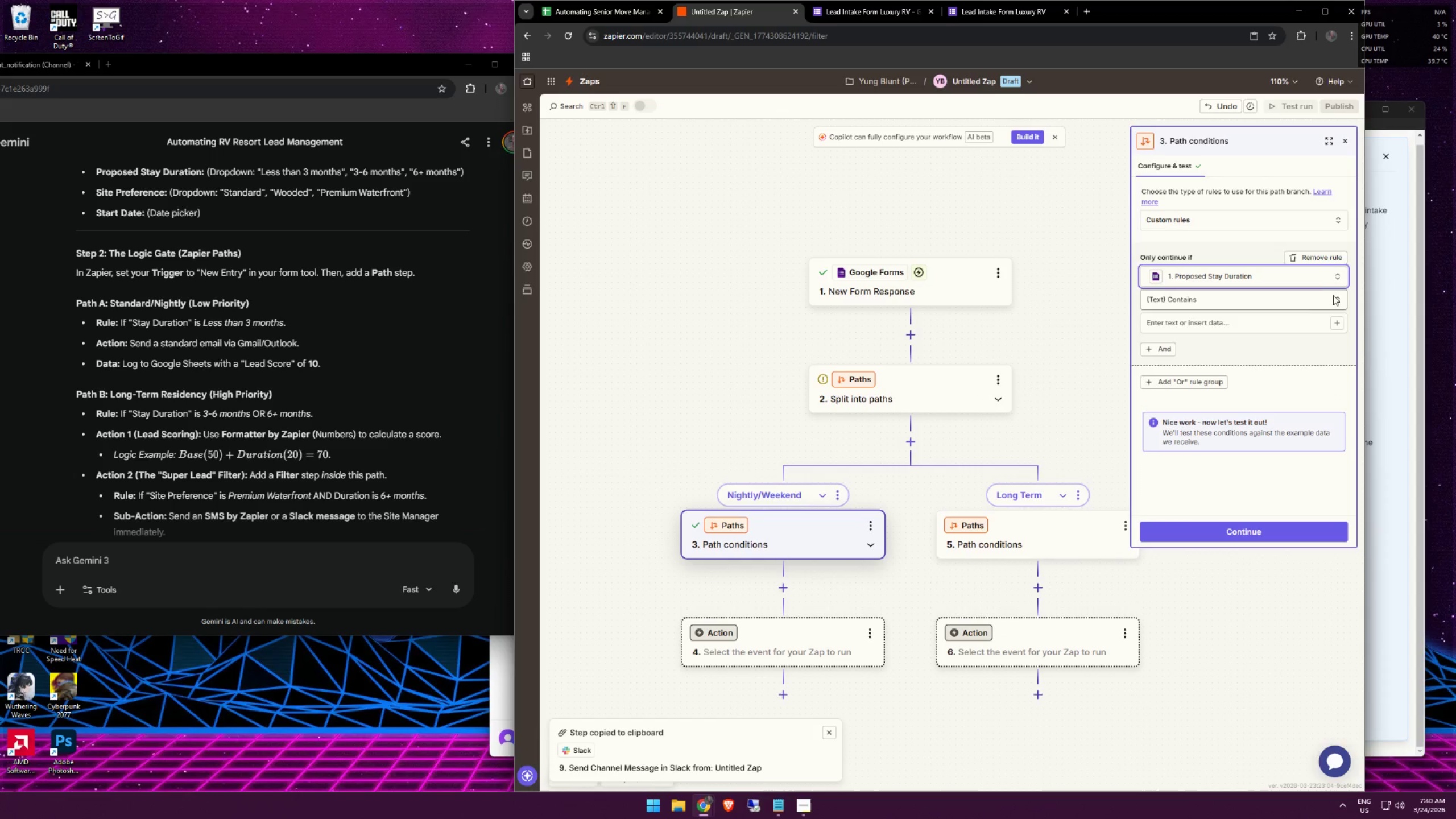 
double_click([1333, 301])
 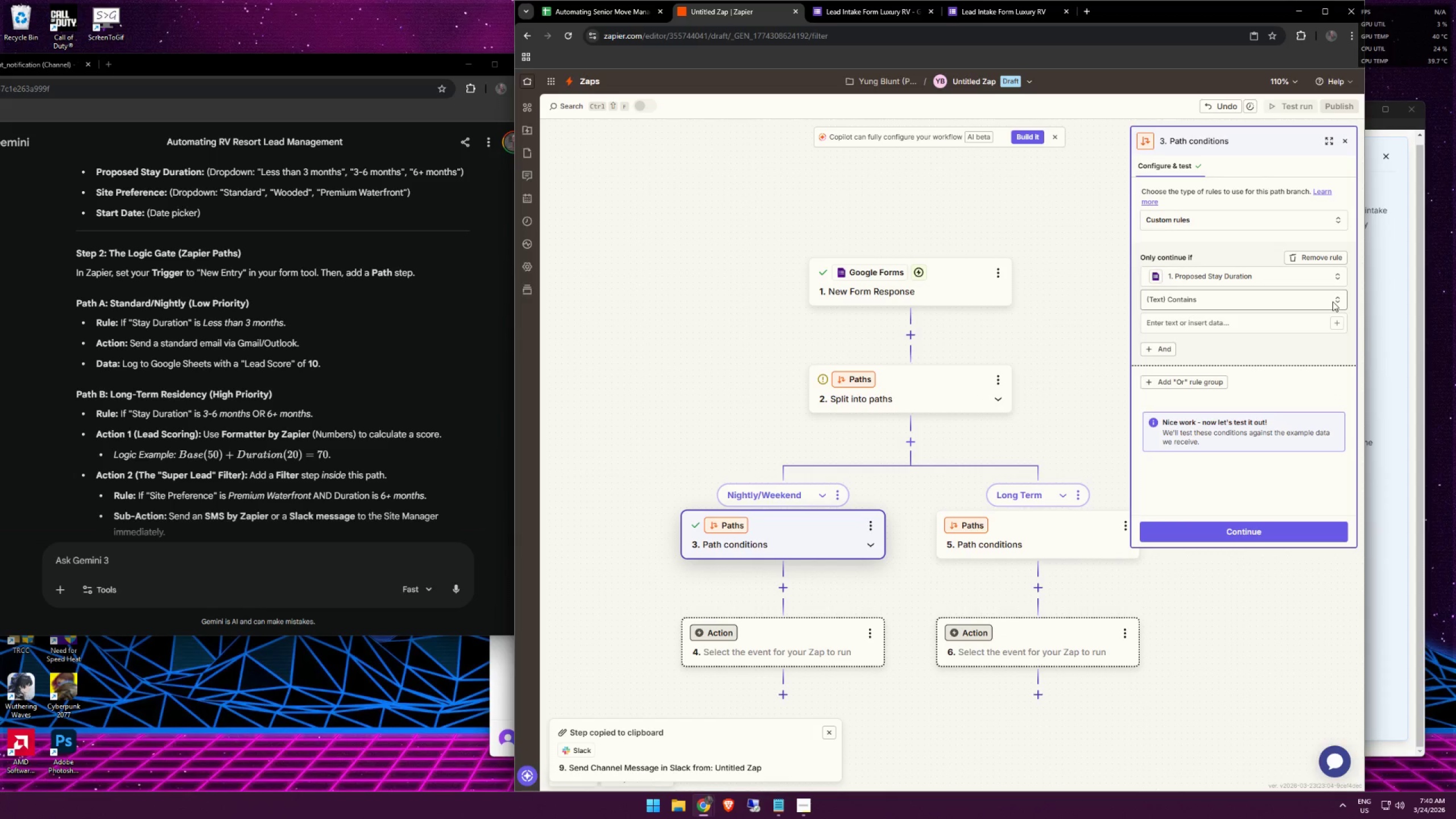 
left_click([1331, 302])
 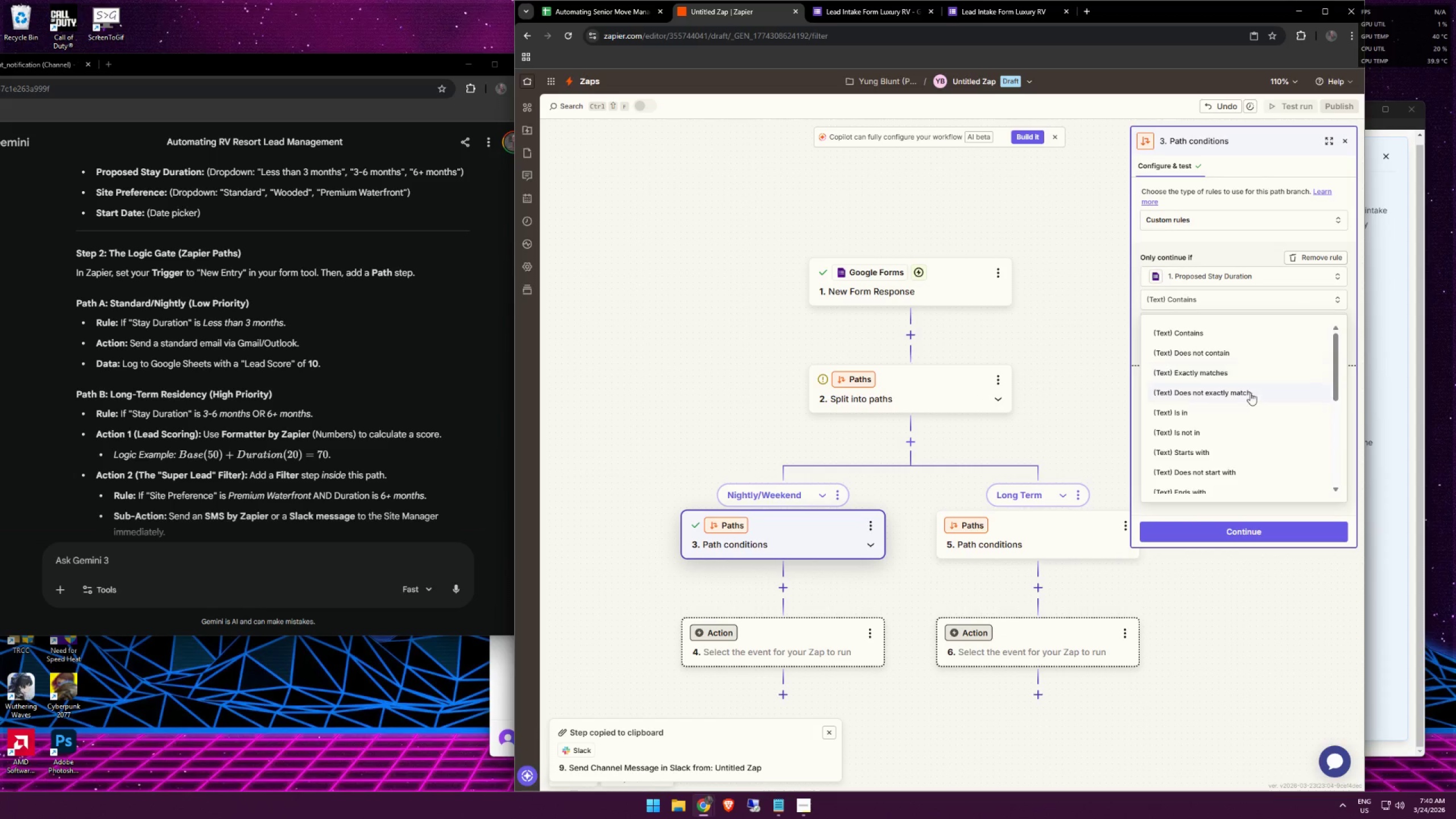 
scroll: coordinate [1216, 425], scroll_direction: down, amount: 2.0
 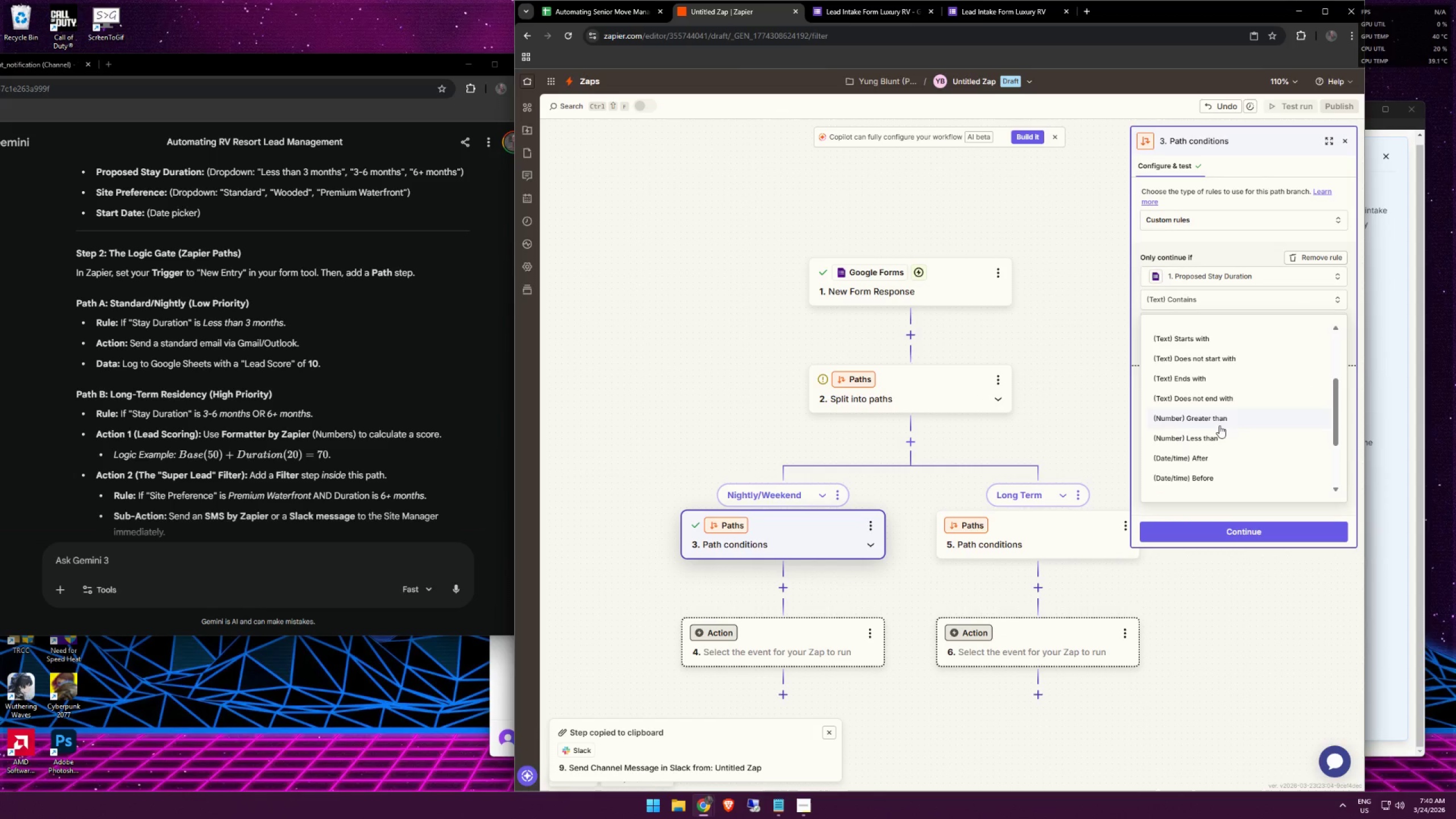 
scroll: coordinate [1239, 400], scroll_direction: up, amount: 3.0
 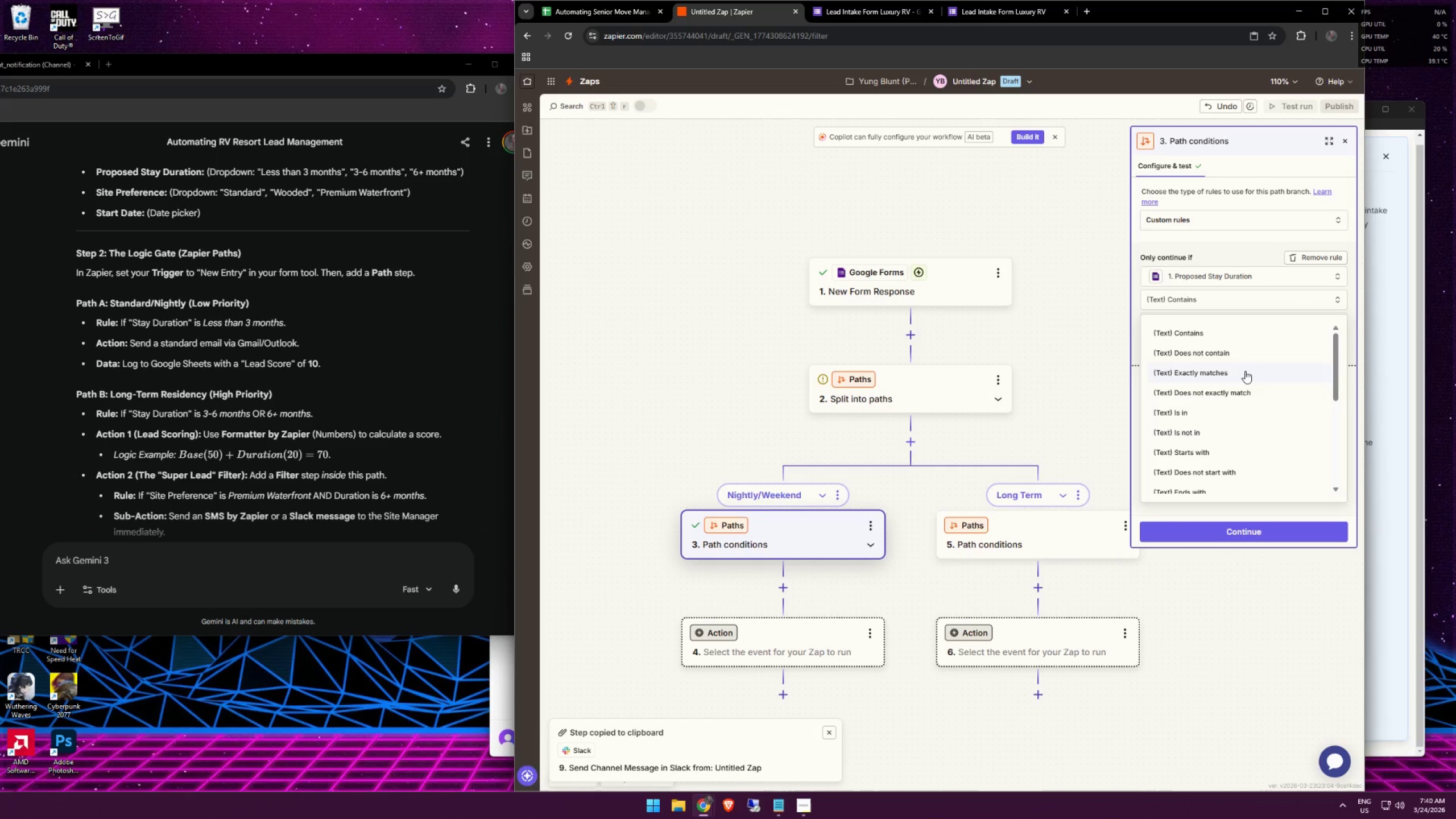 
left_click([1245, 371])
 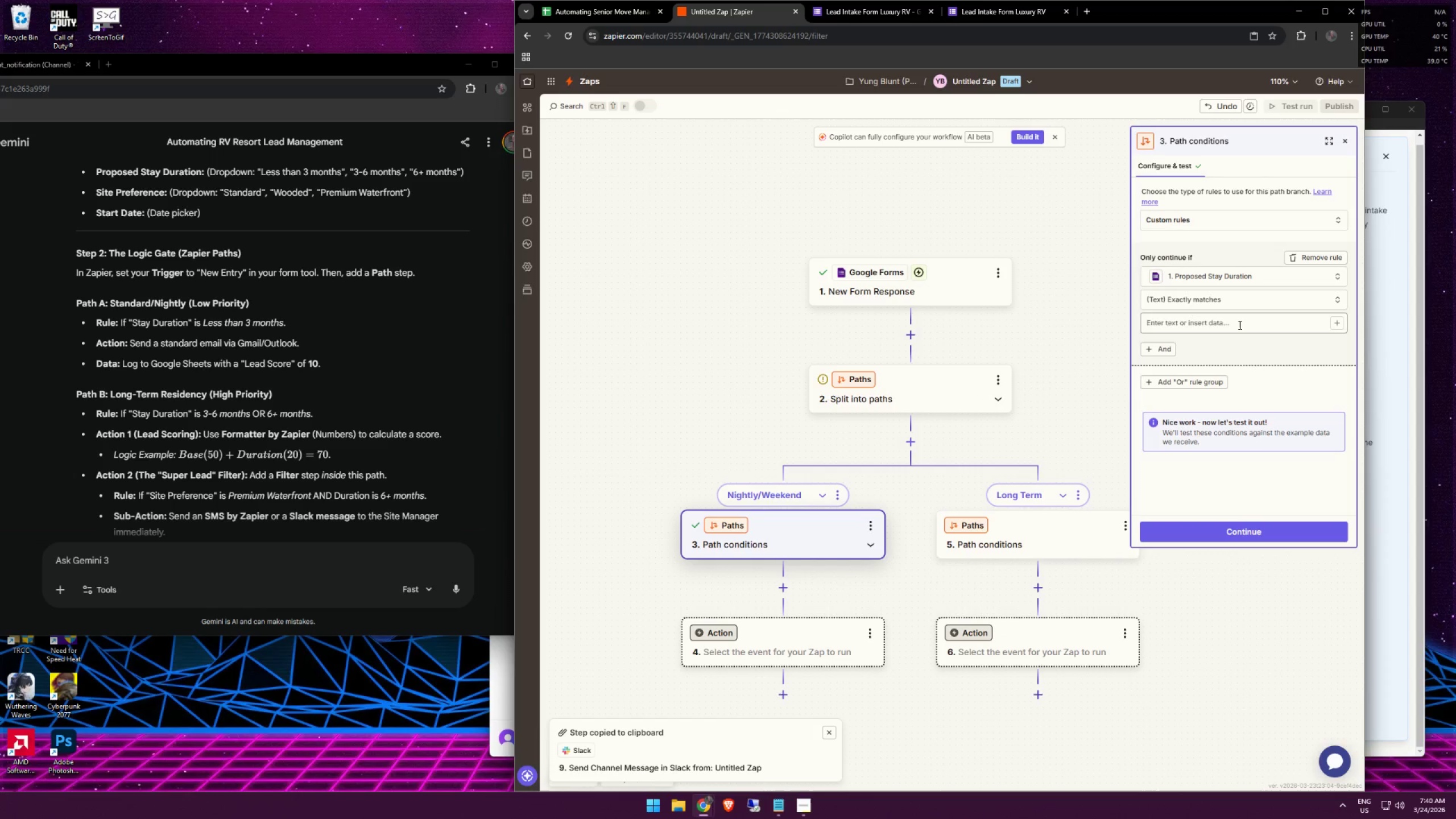 
left_click([1239, 320])
 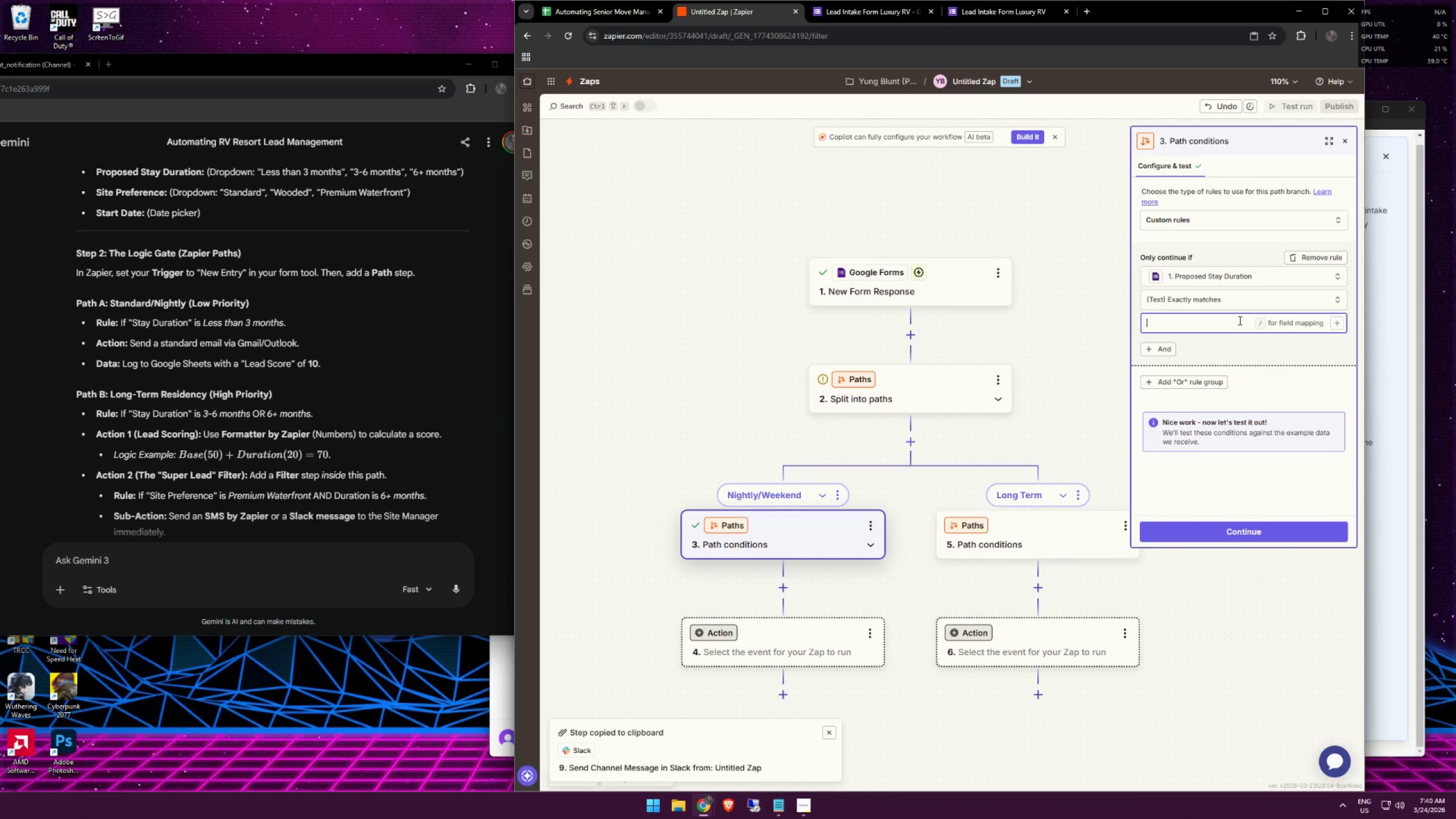 
key(Control+ControlLeft)
 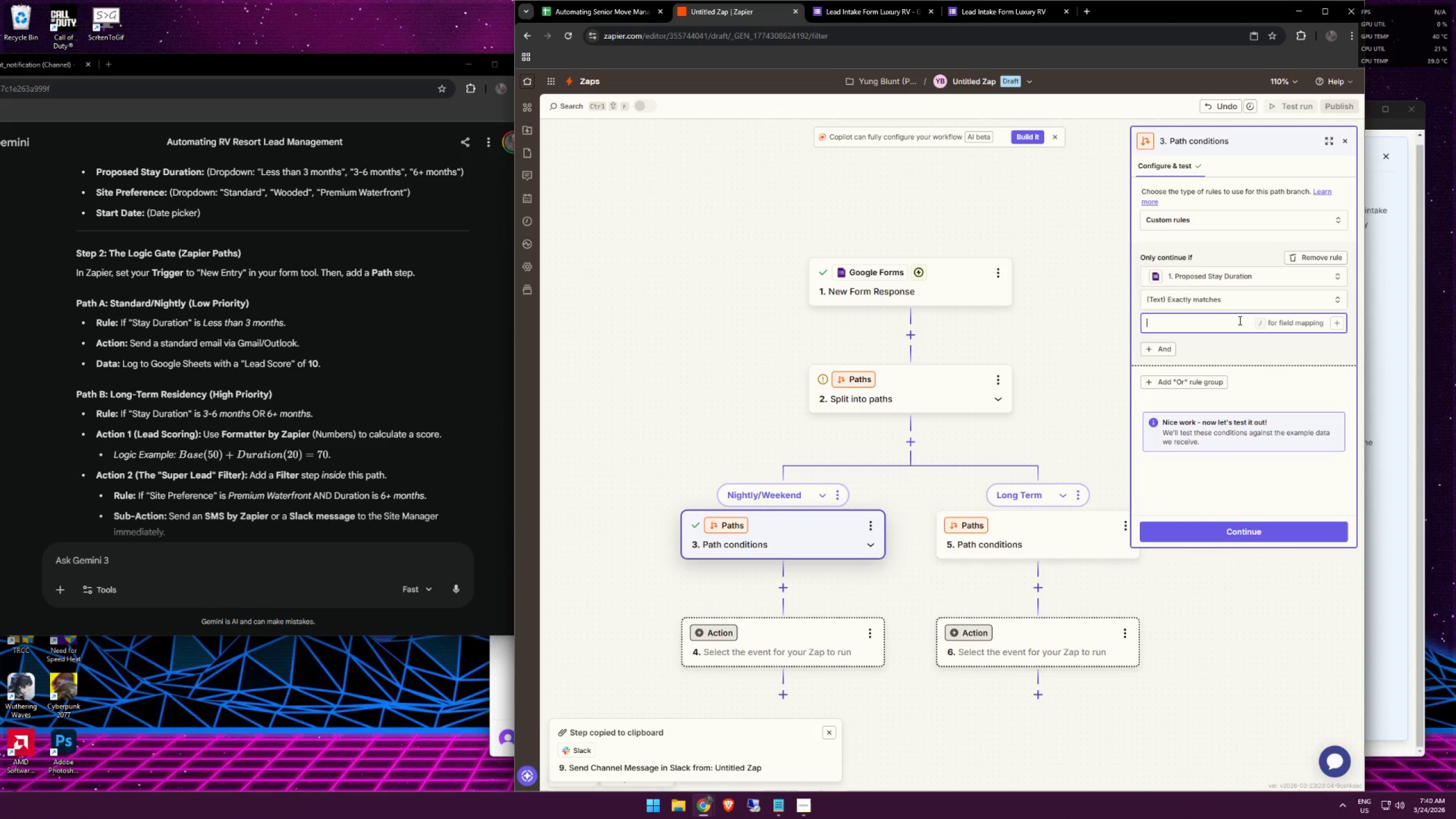 
key(Control+V)
 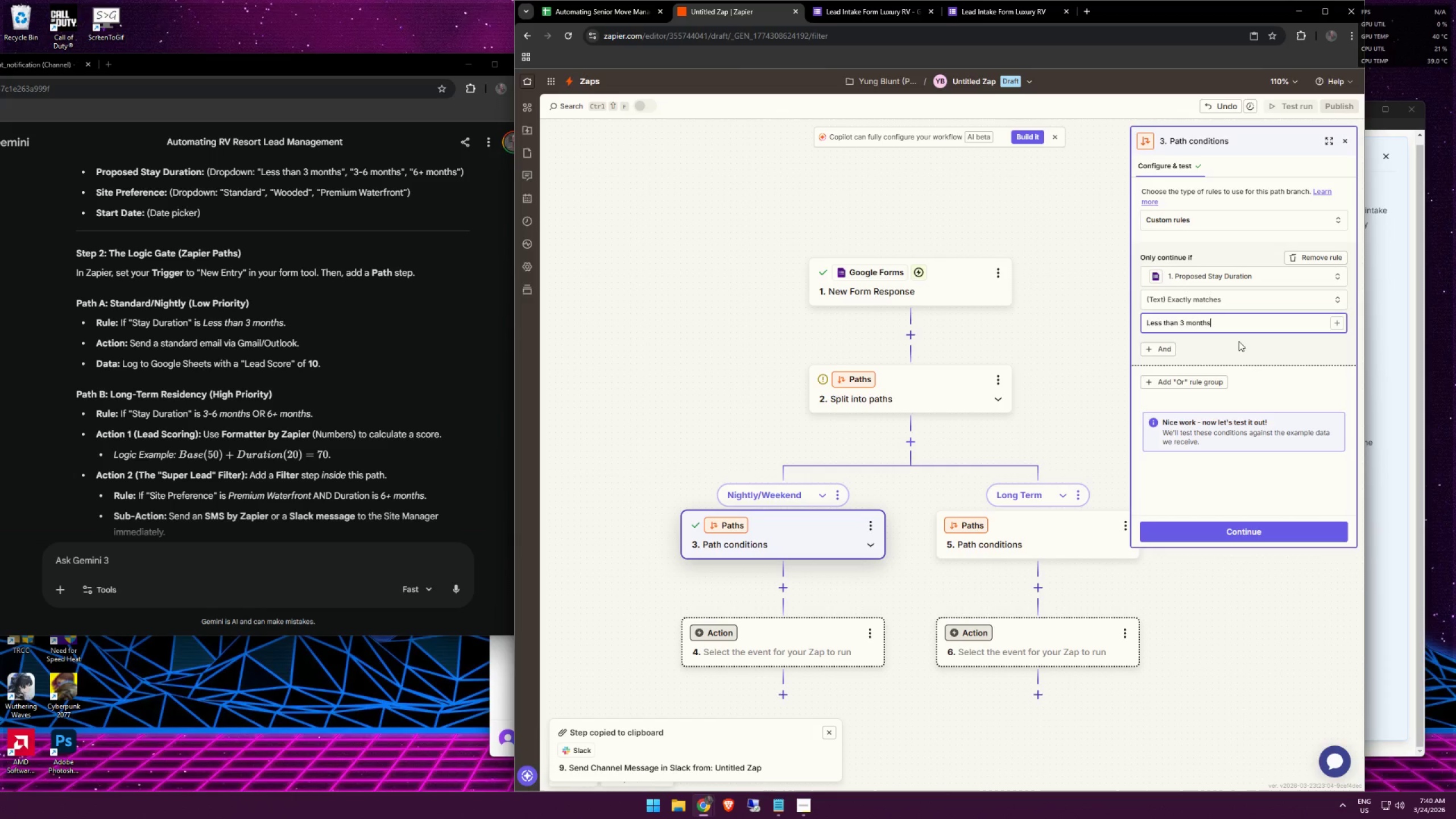 
left_click([1243, 343])
 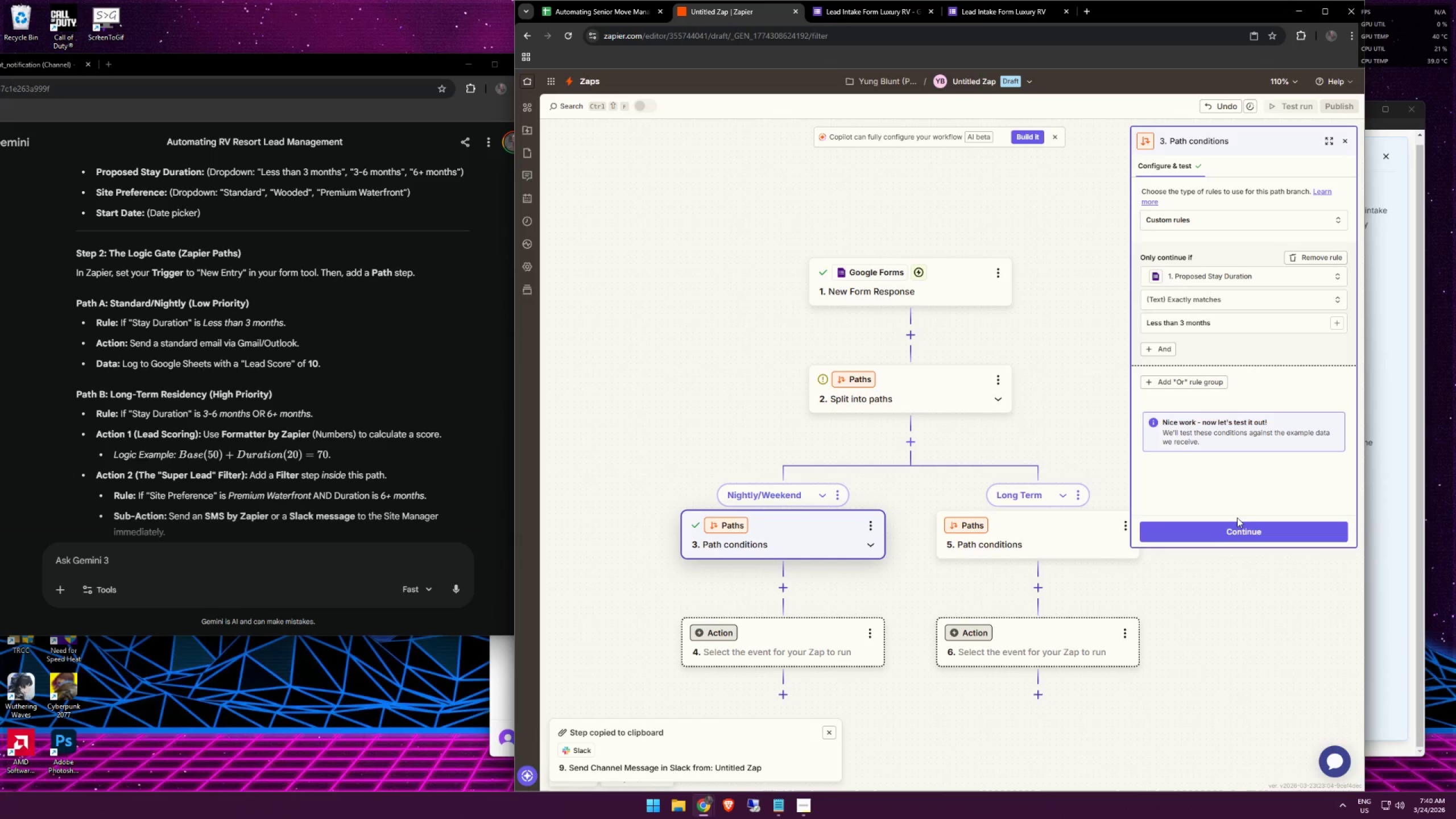 
left_click([1234, 530])
 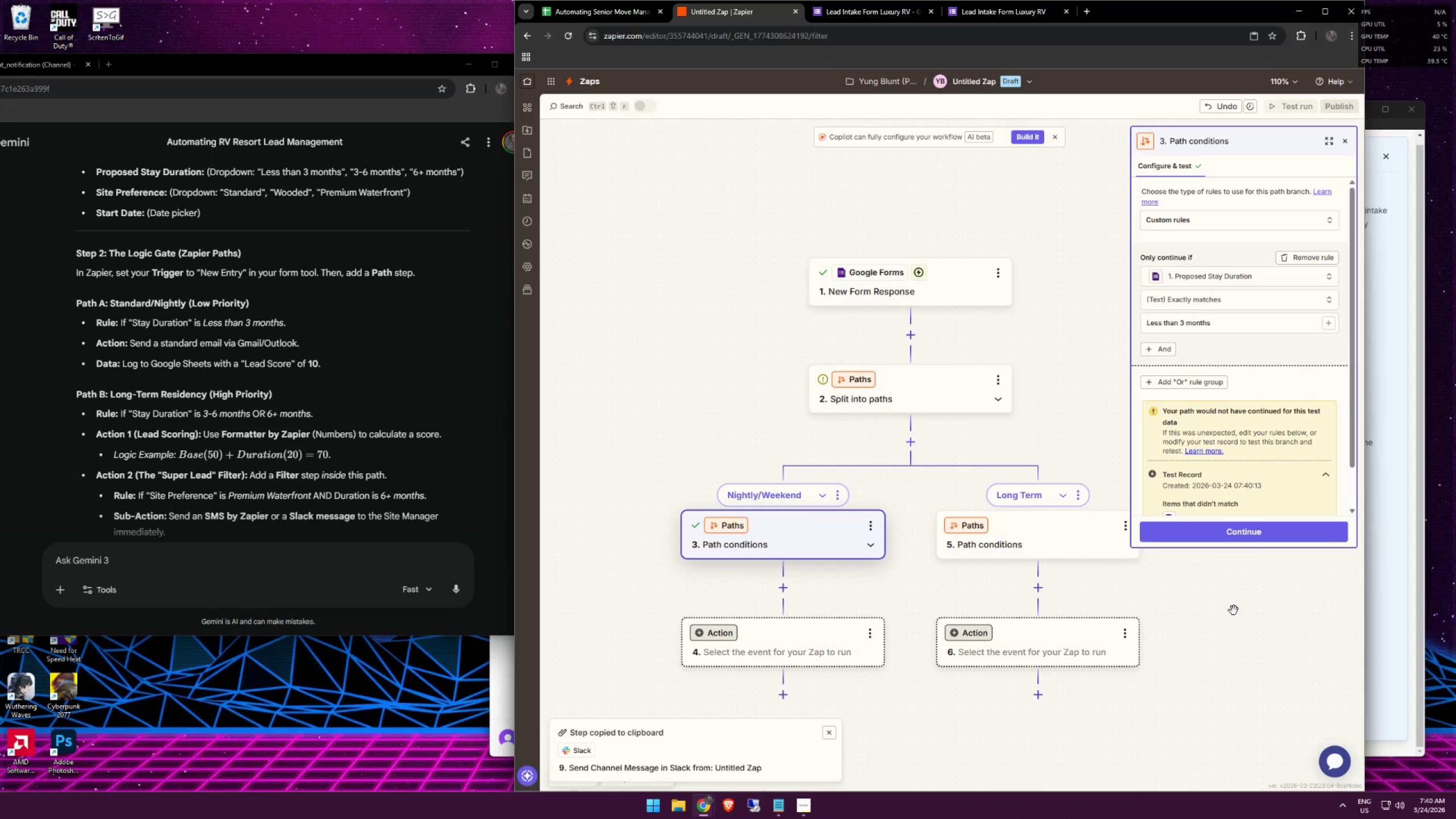 
left_click_drag(start_coordinate=[1230, 613], to_coordinate=[1156, 587])
 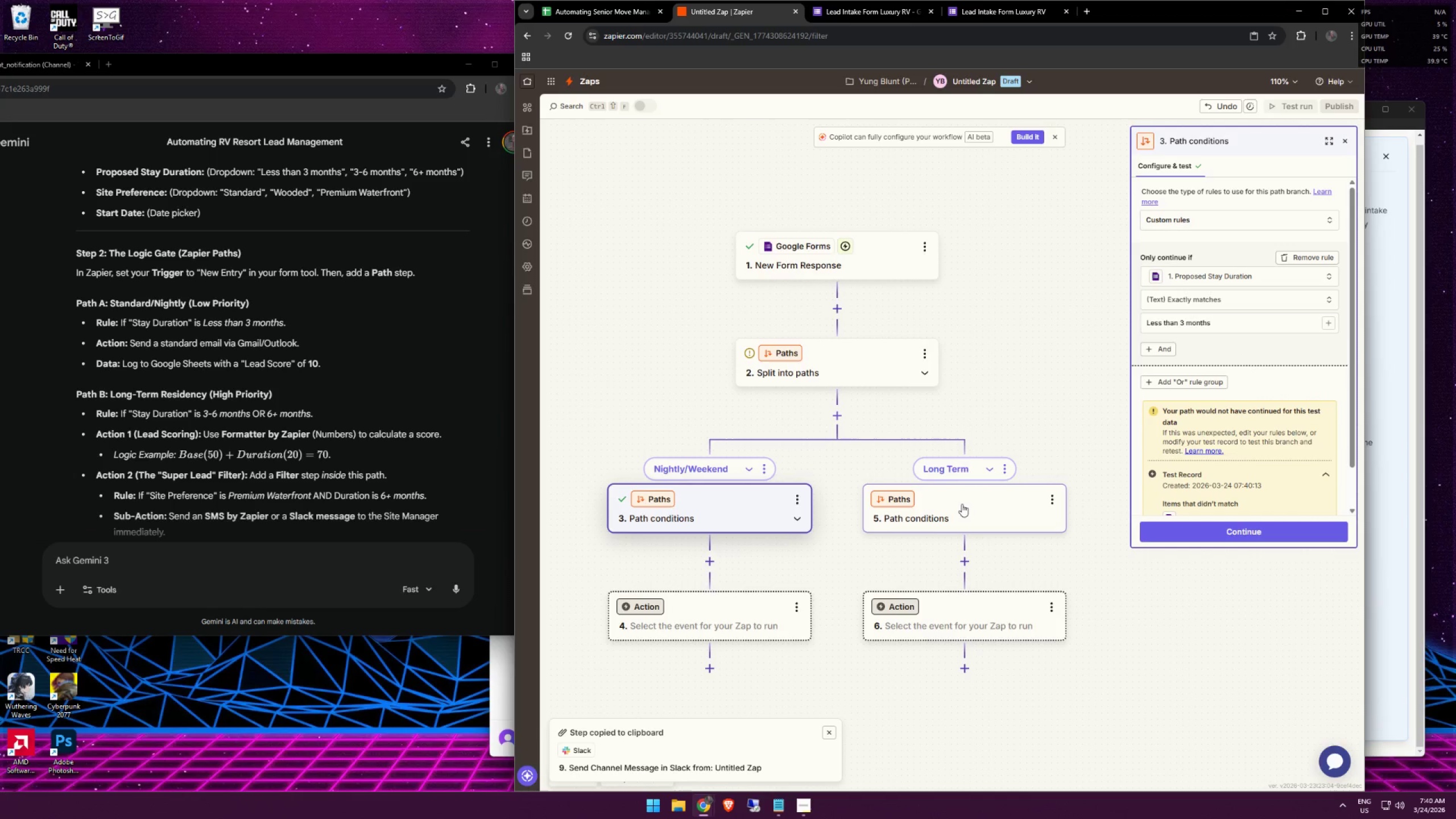 
left_click([962, 504])
 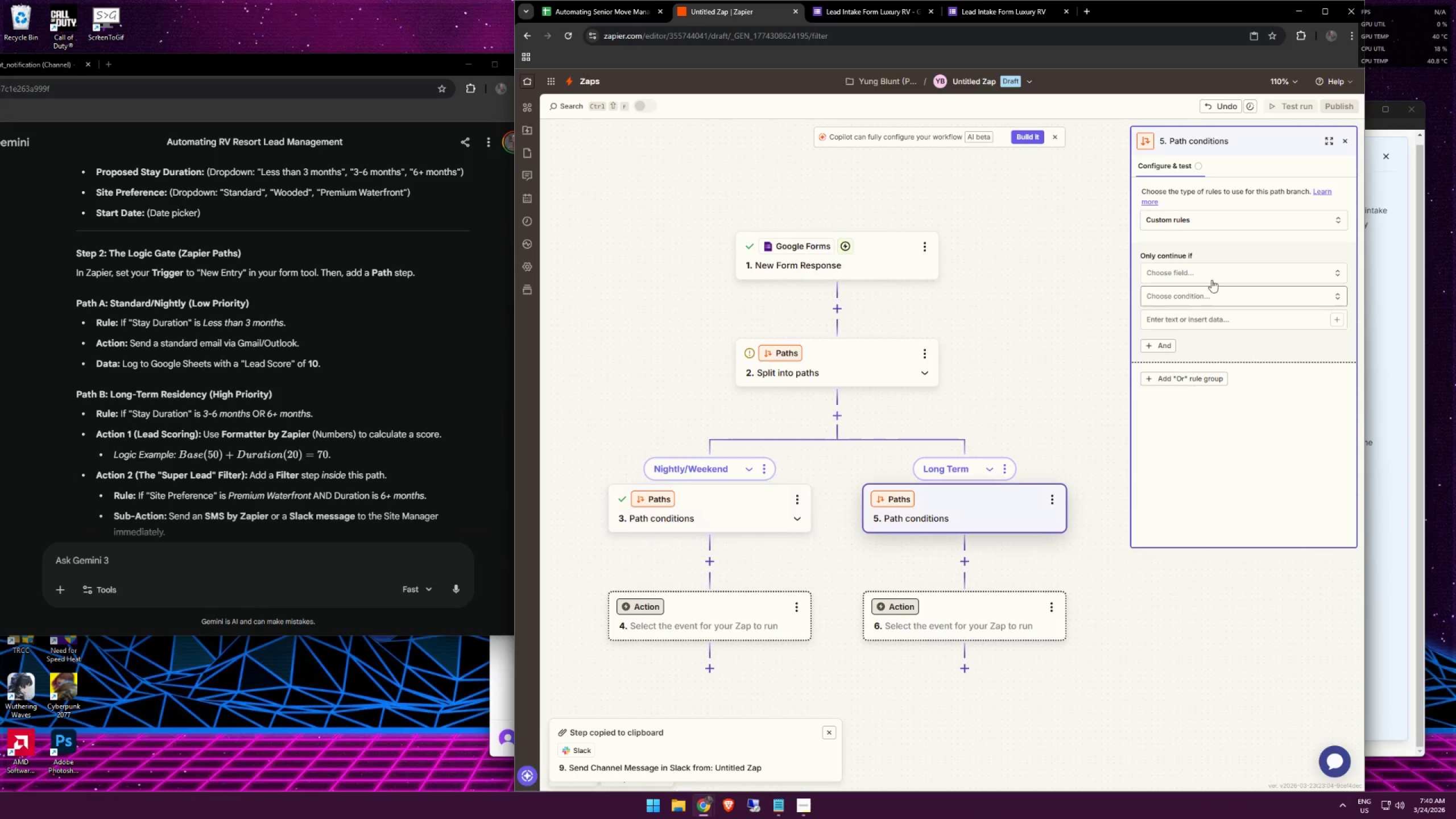 
left_click([1225, 270])
 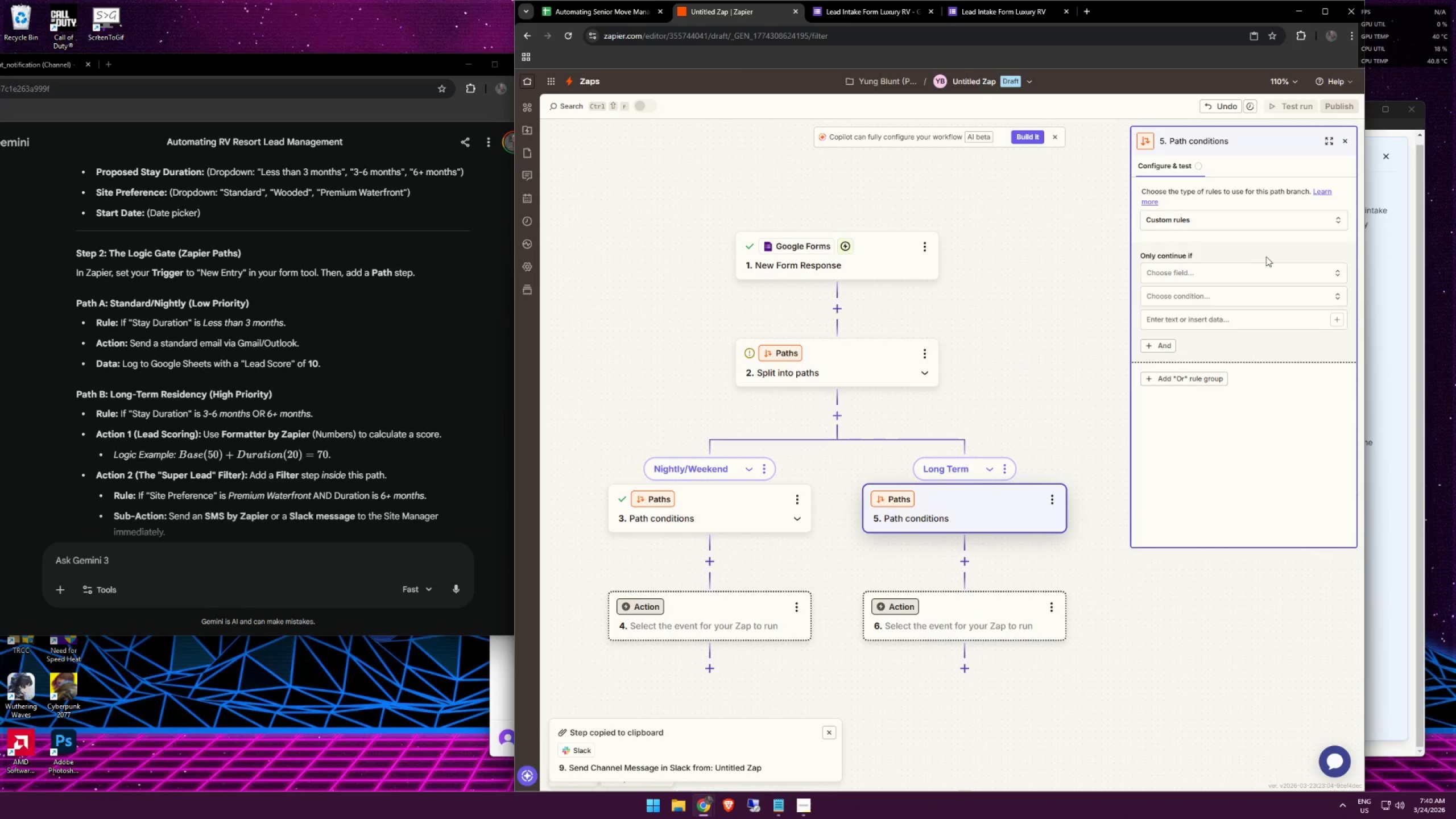 
left_click([1242, 272])
 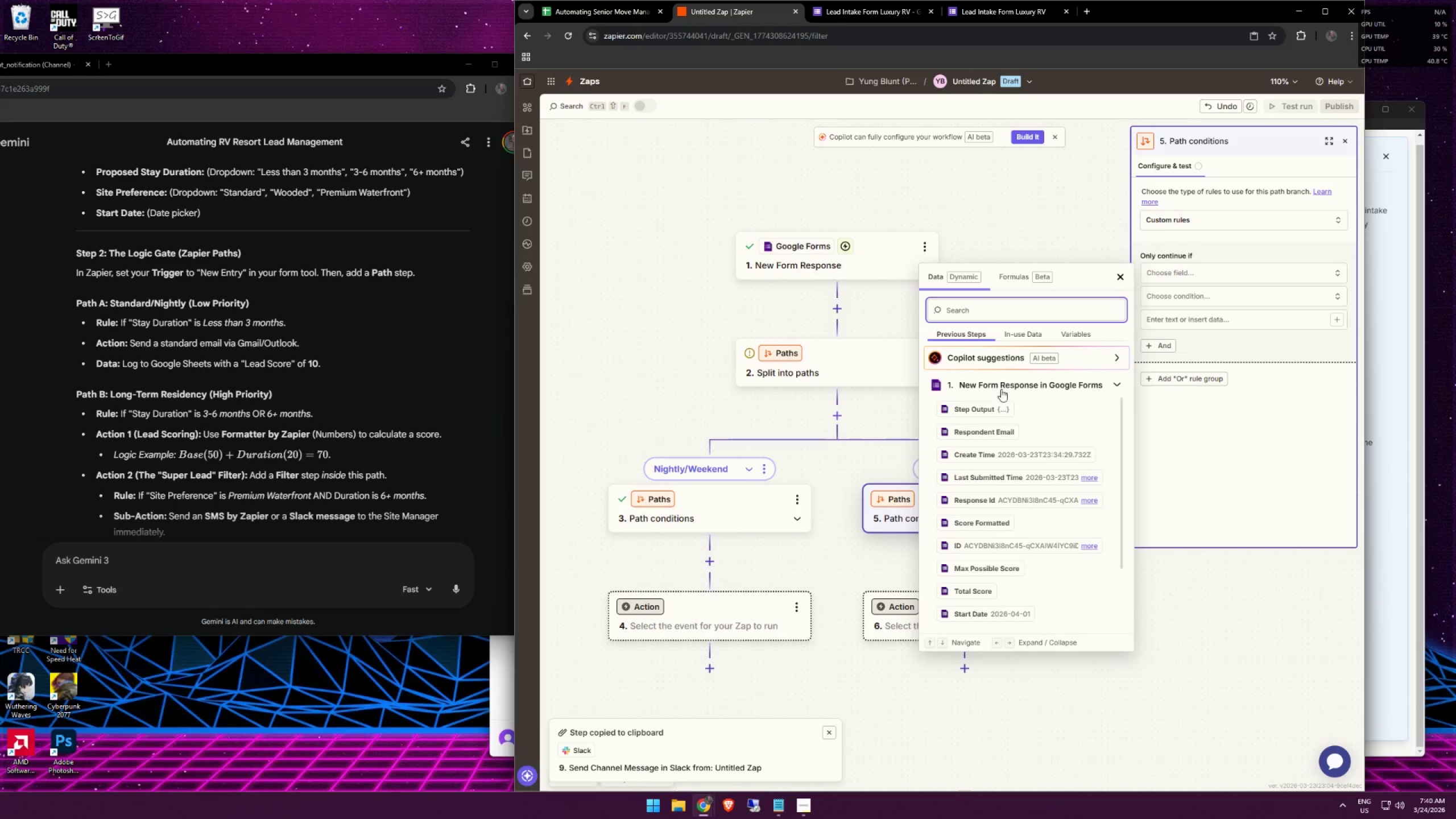 
scroll: coordinate [1031, 533], scroll_direction: down, amount: 5.0
 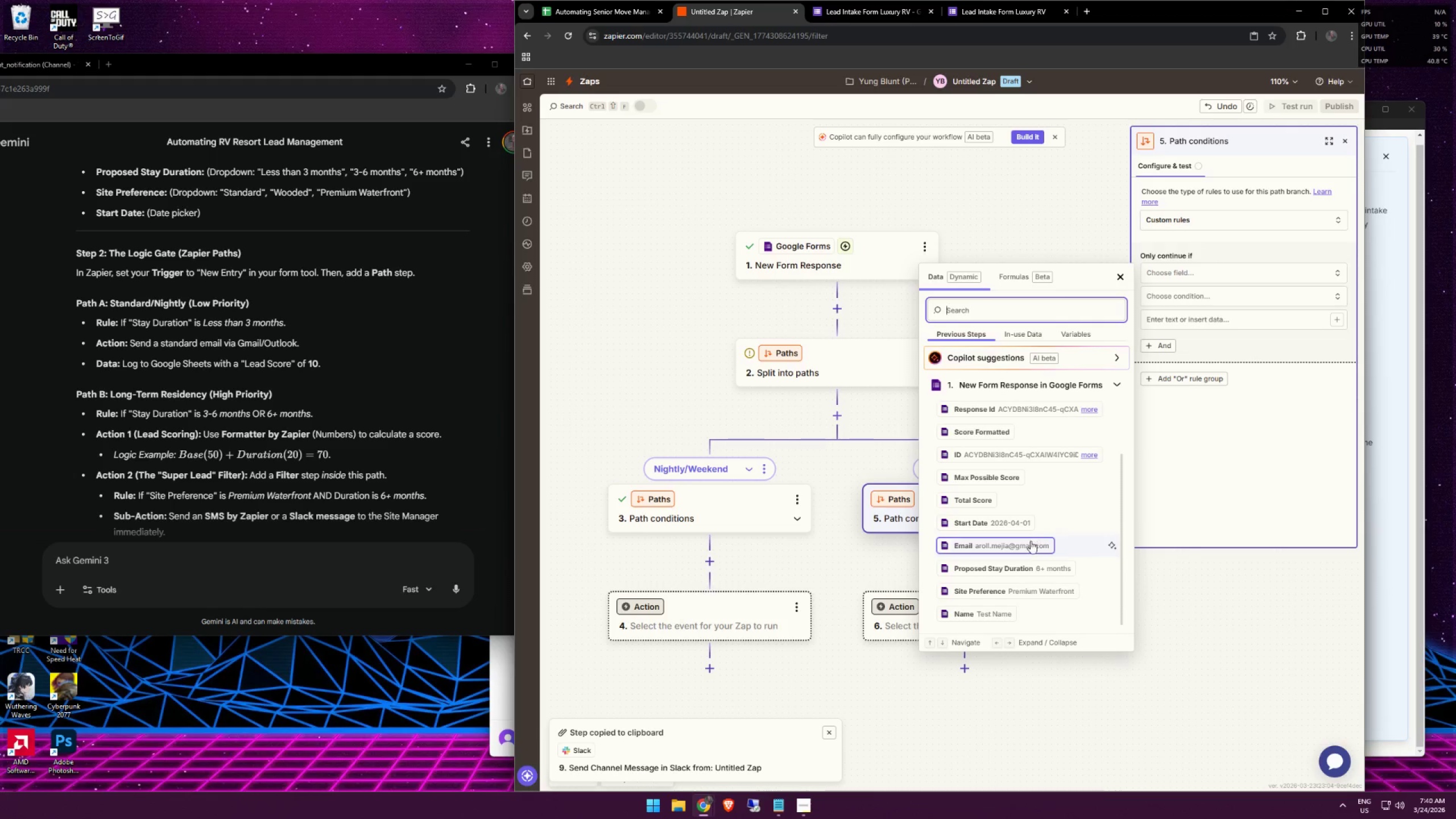 
left_click([1029, 577])
 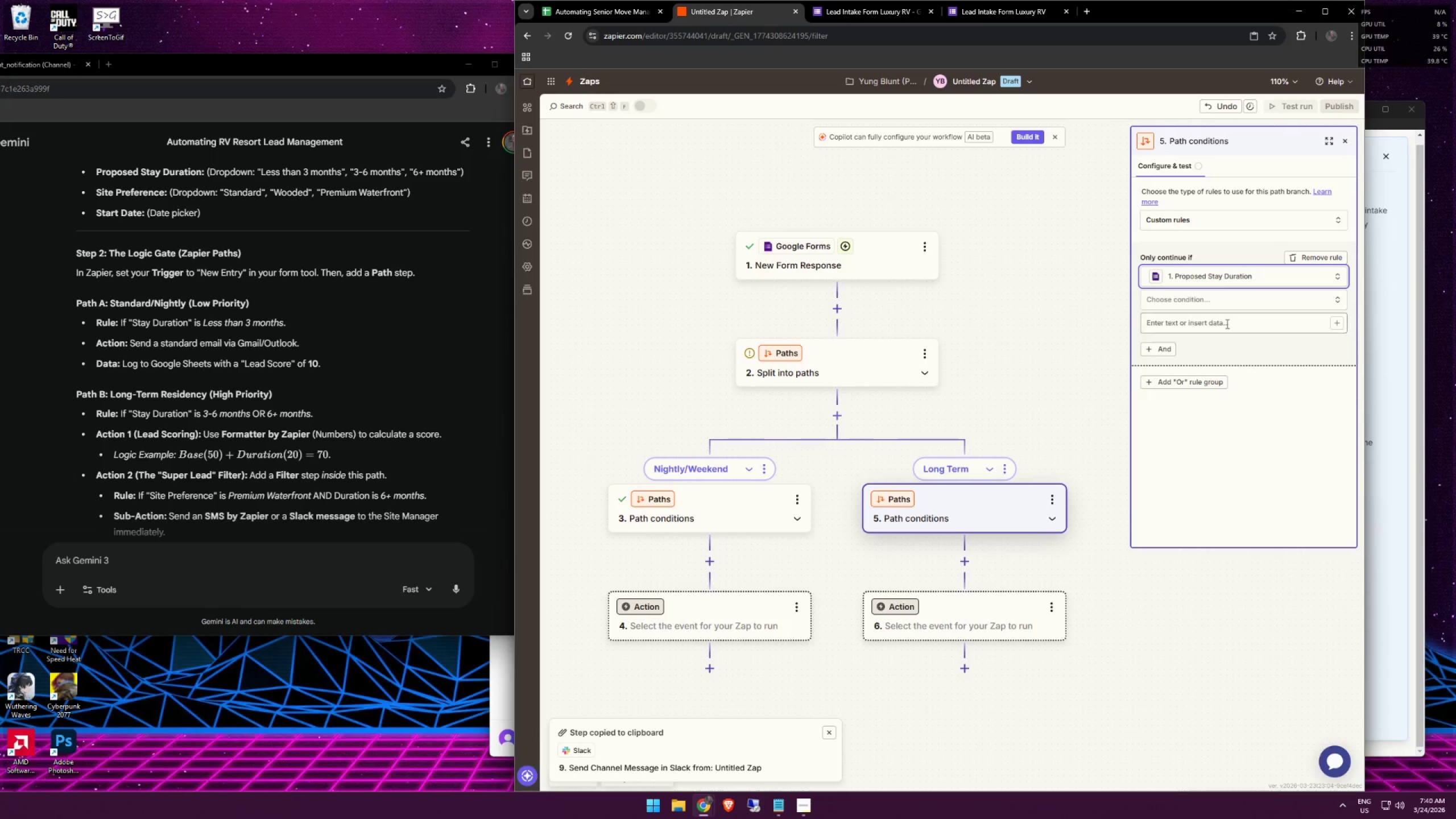 
scroll: coordinate [1029, 576], scroll_direction: down, amount: 1.0
 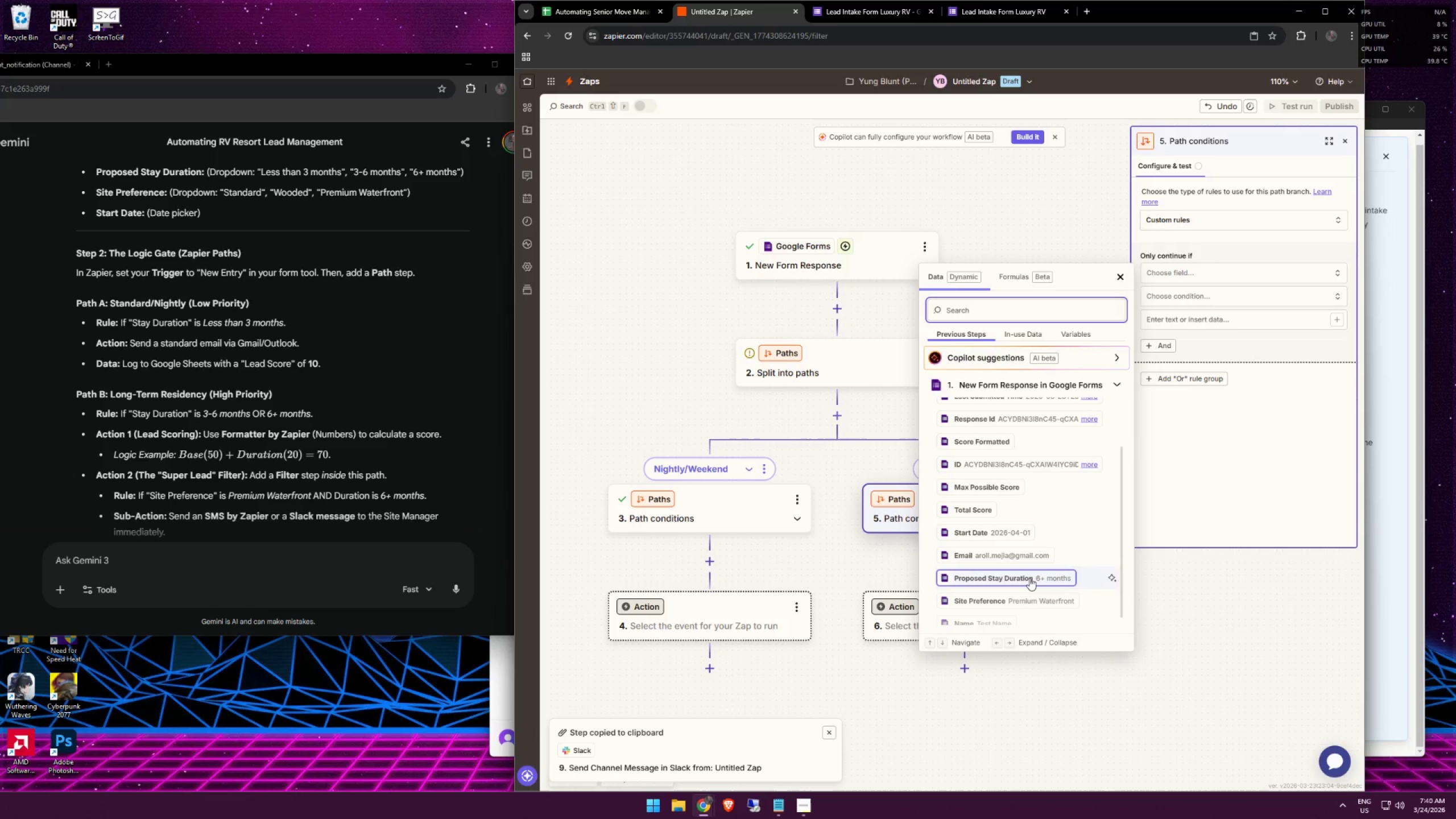 
left_click([1236, 293])
 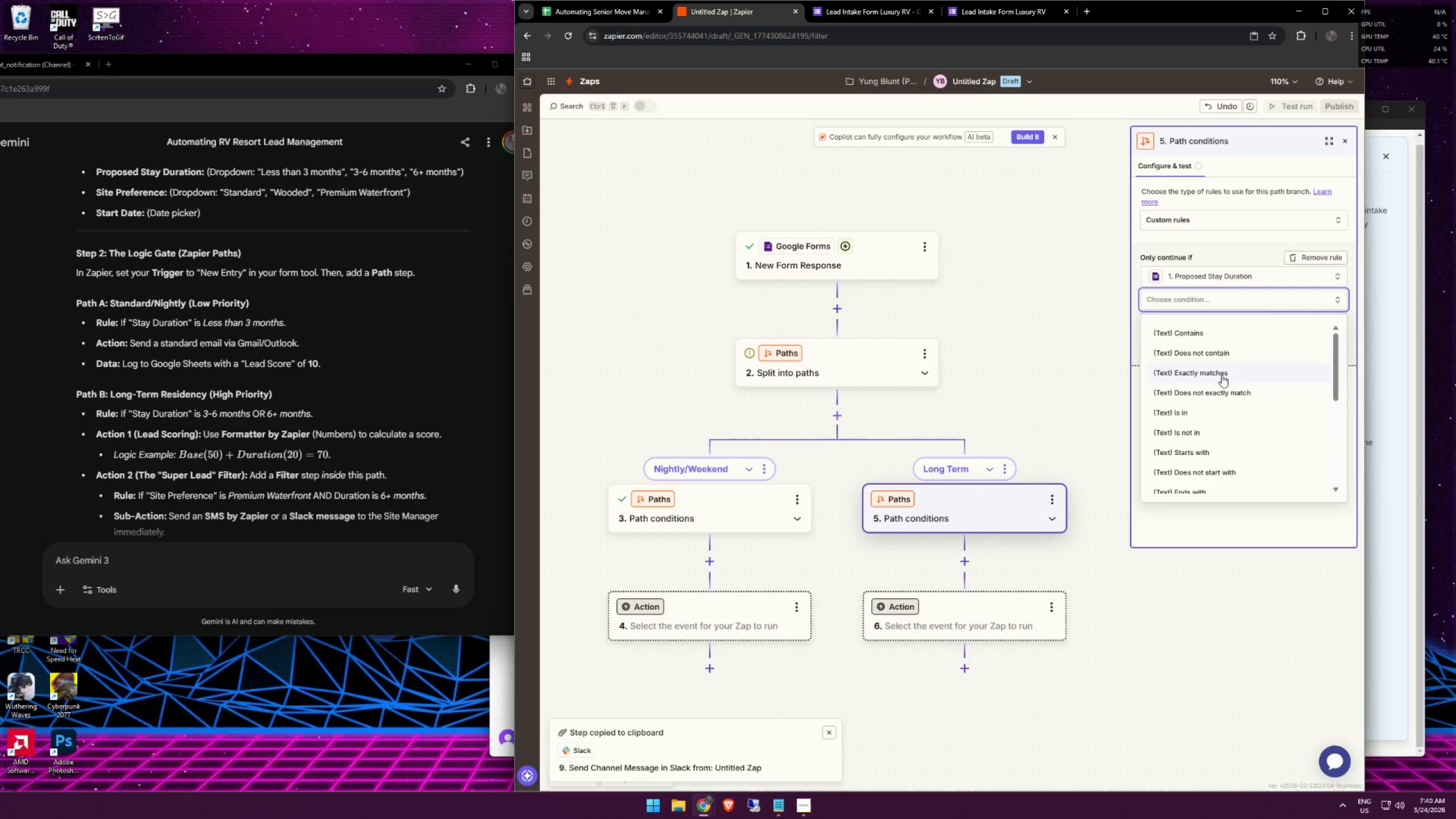 
left_click([1222, 375])
 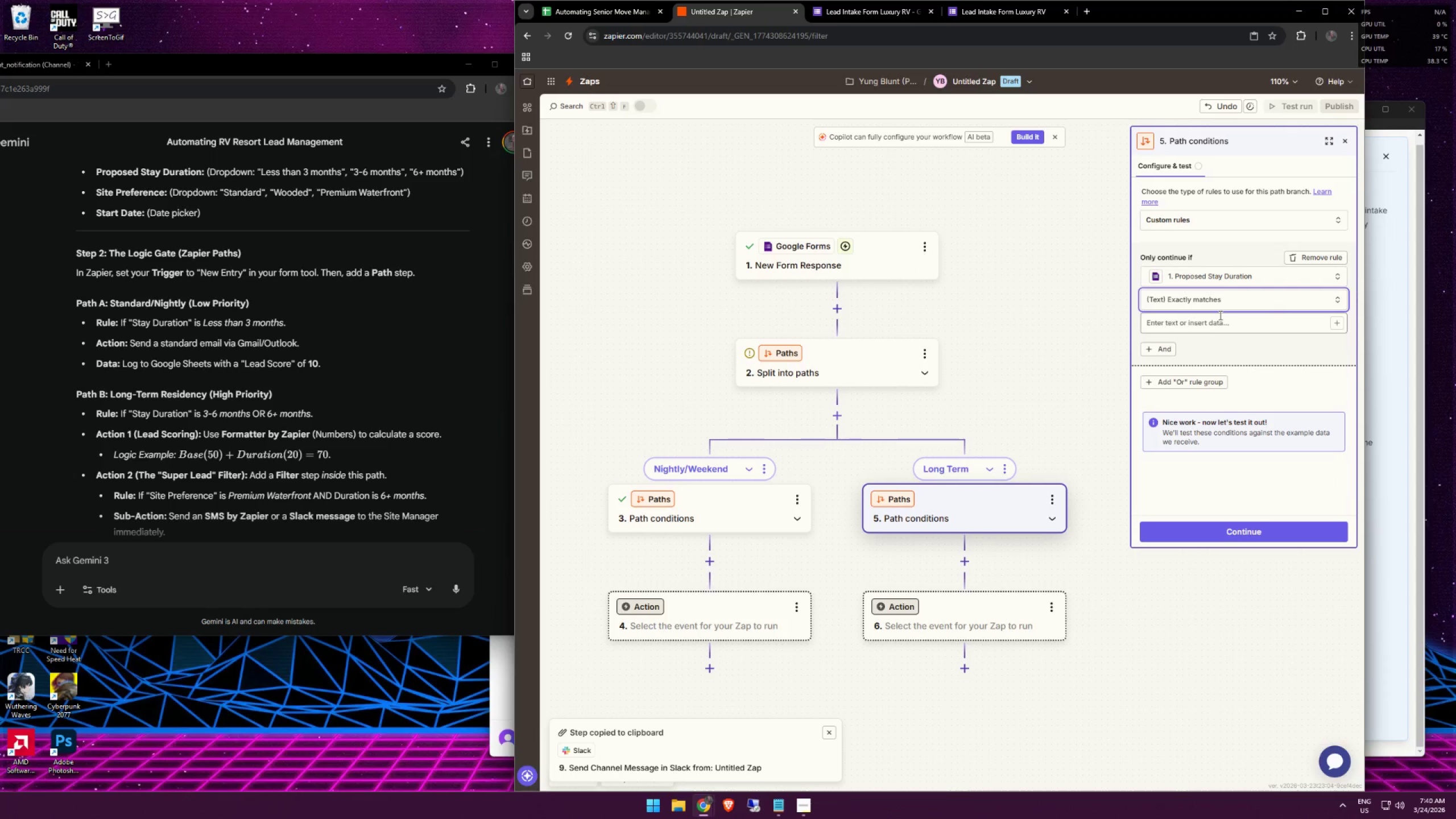 
wait(7.56)
 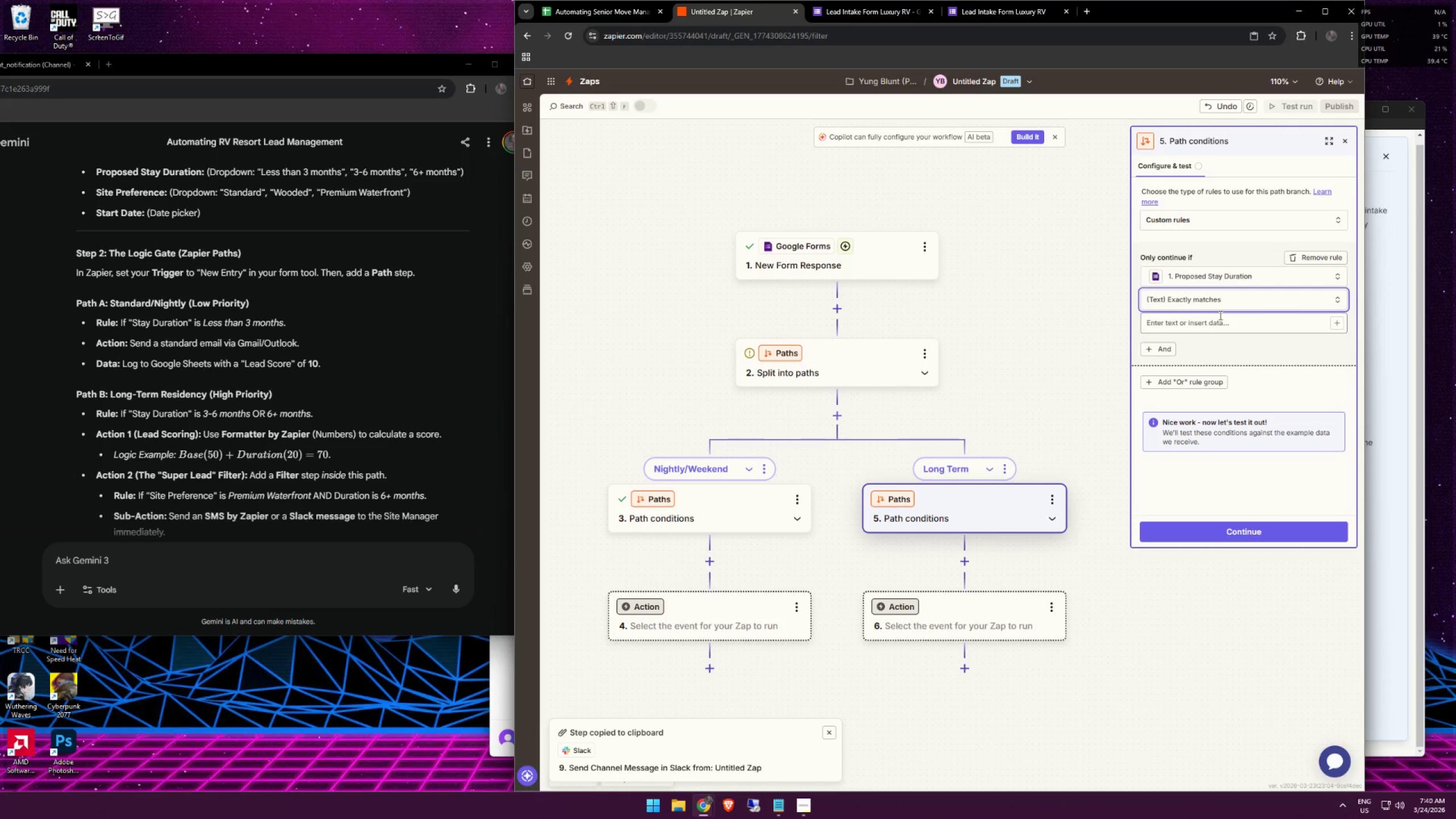 
left_click([1003, 474])
 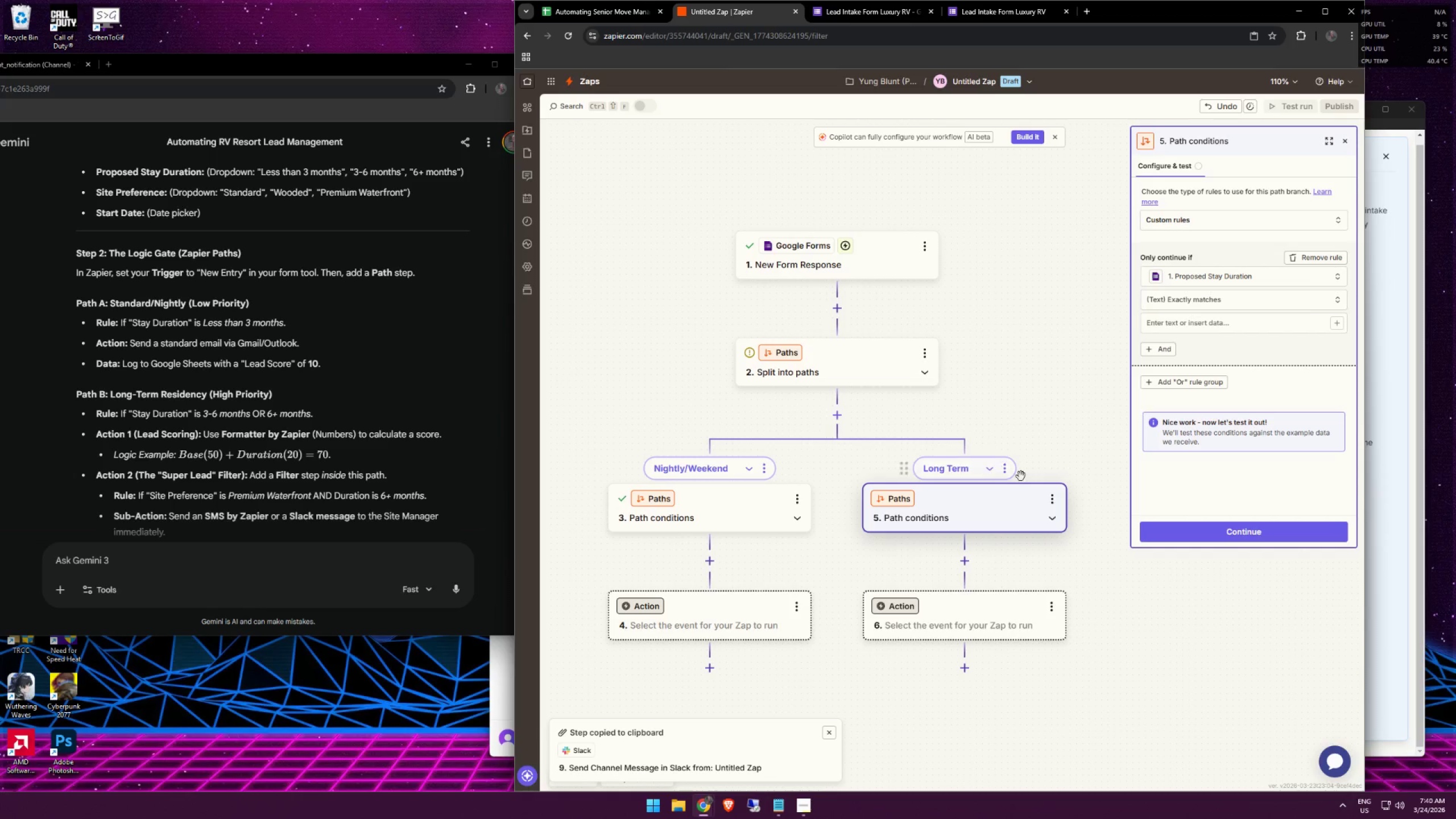 
left_click([1051, 498])
 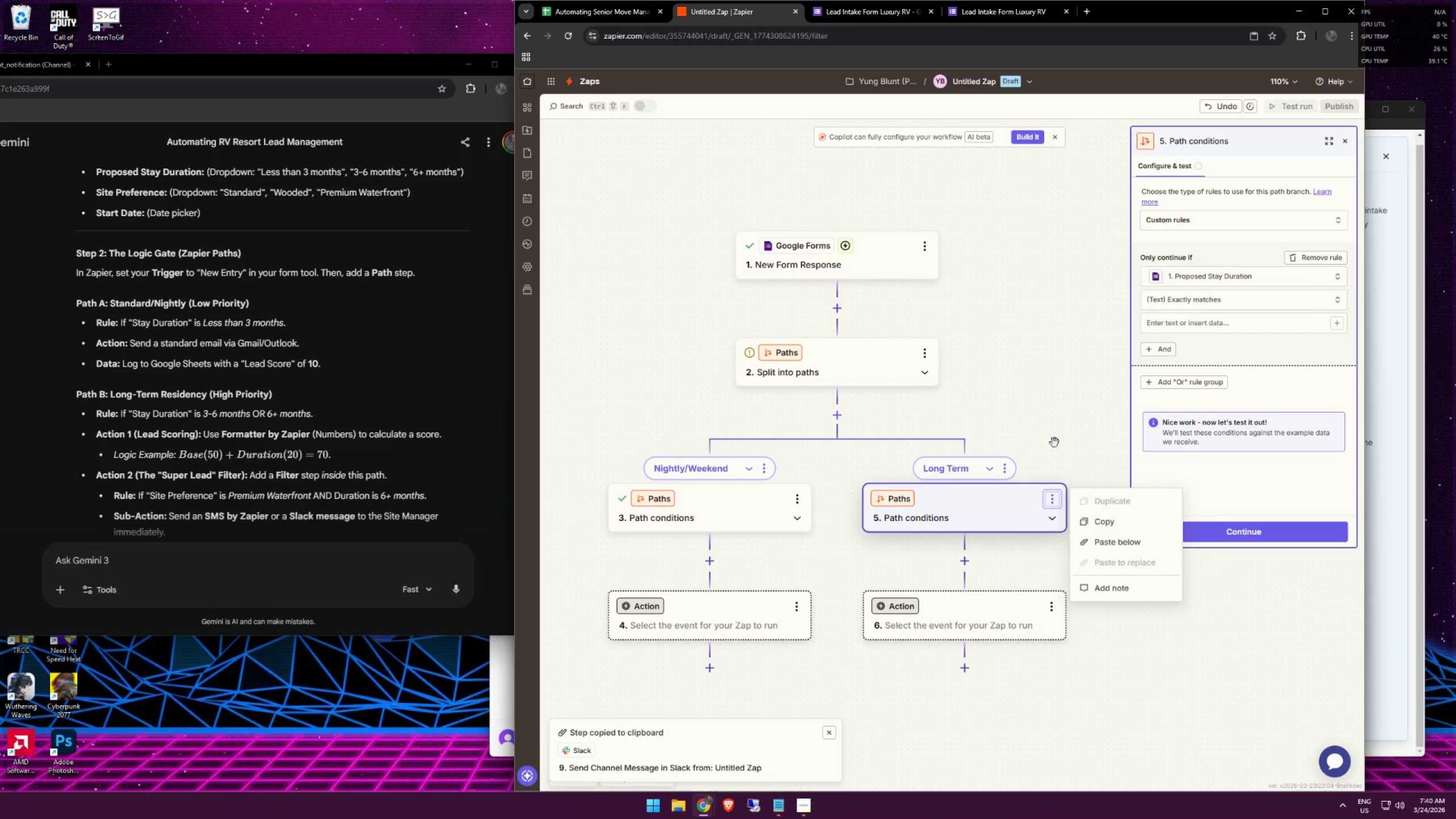 
double_click([1001, 471])
 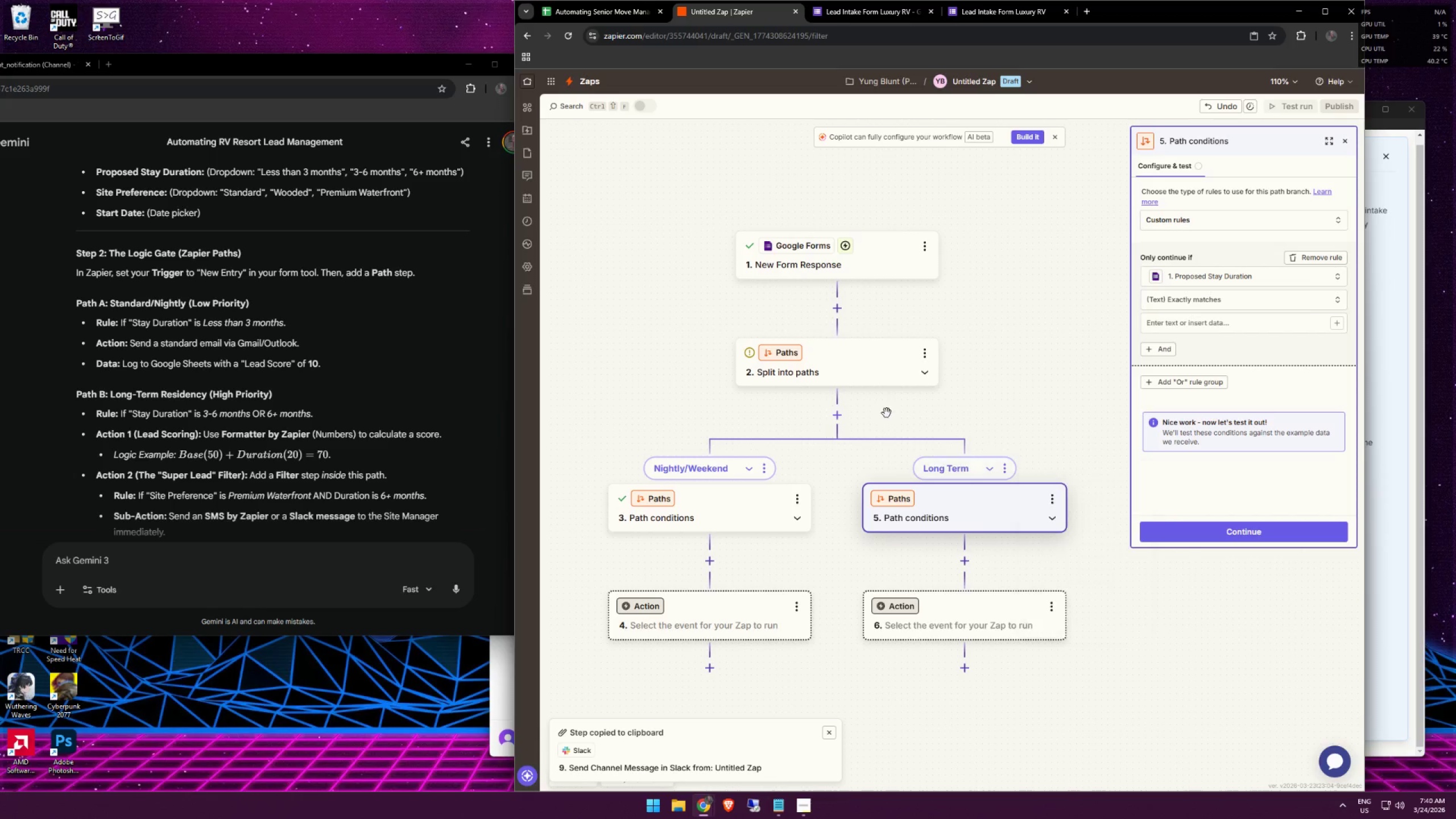 
left_click([839, 419])
 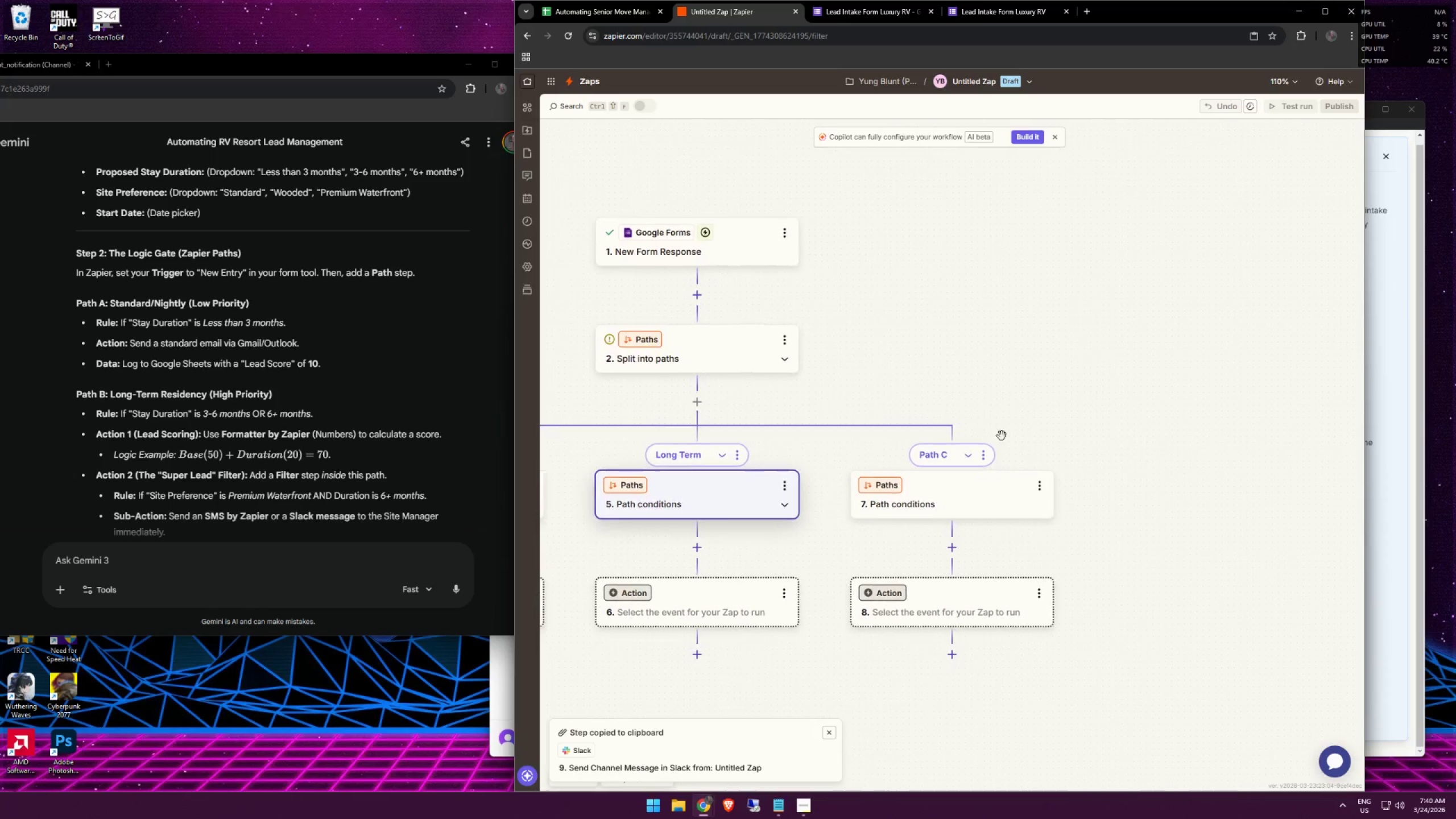 
left_click_drag(start_coordinate=[958, 372], to_coordinate=[1102, 318])
 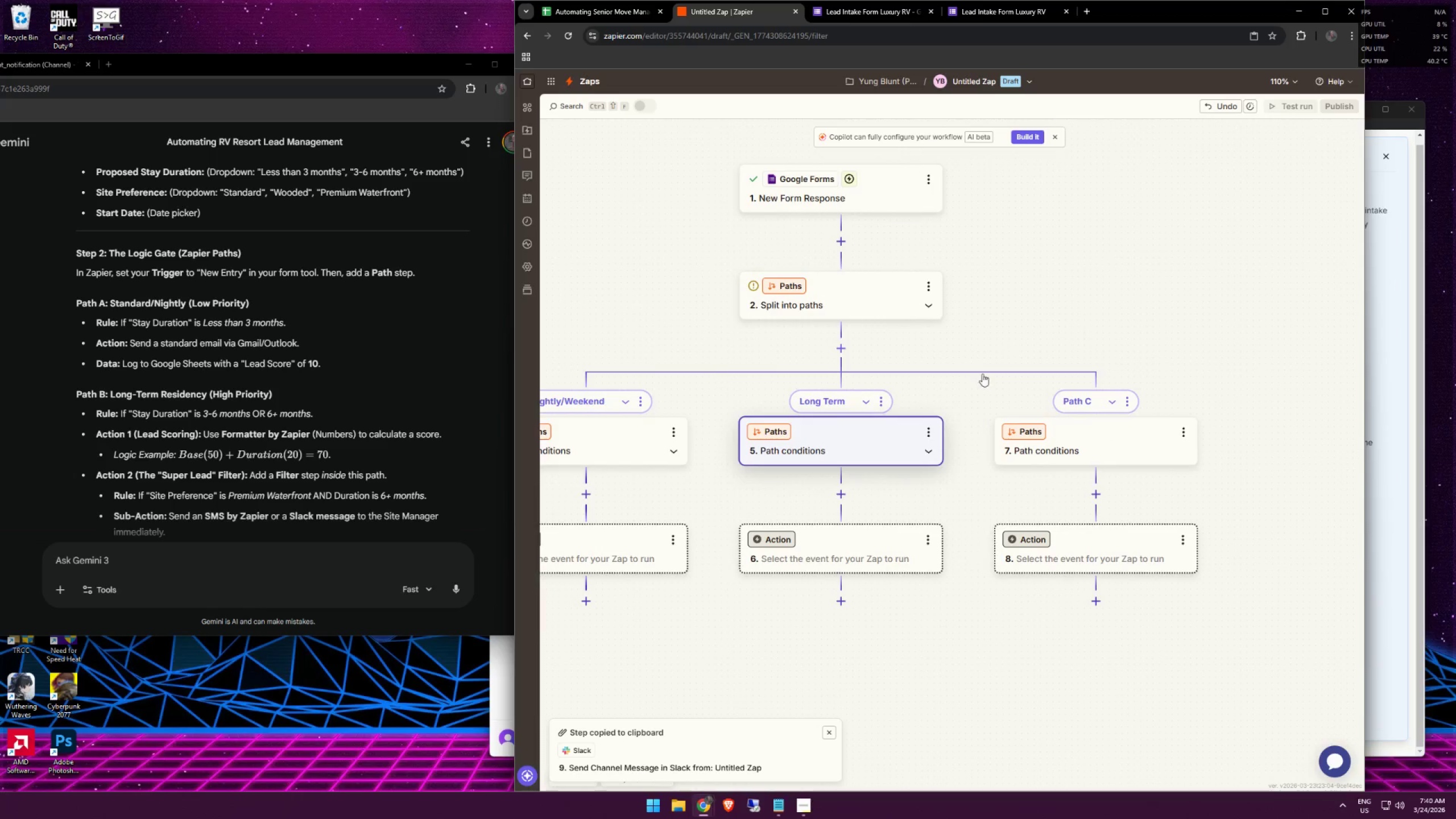 
left_click_drag(start_coordinate=[1017, 328], to_coordinate=[1188, 300])
 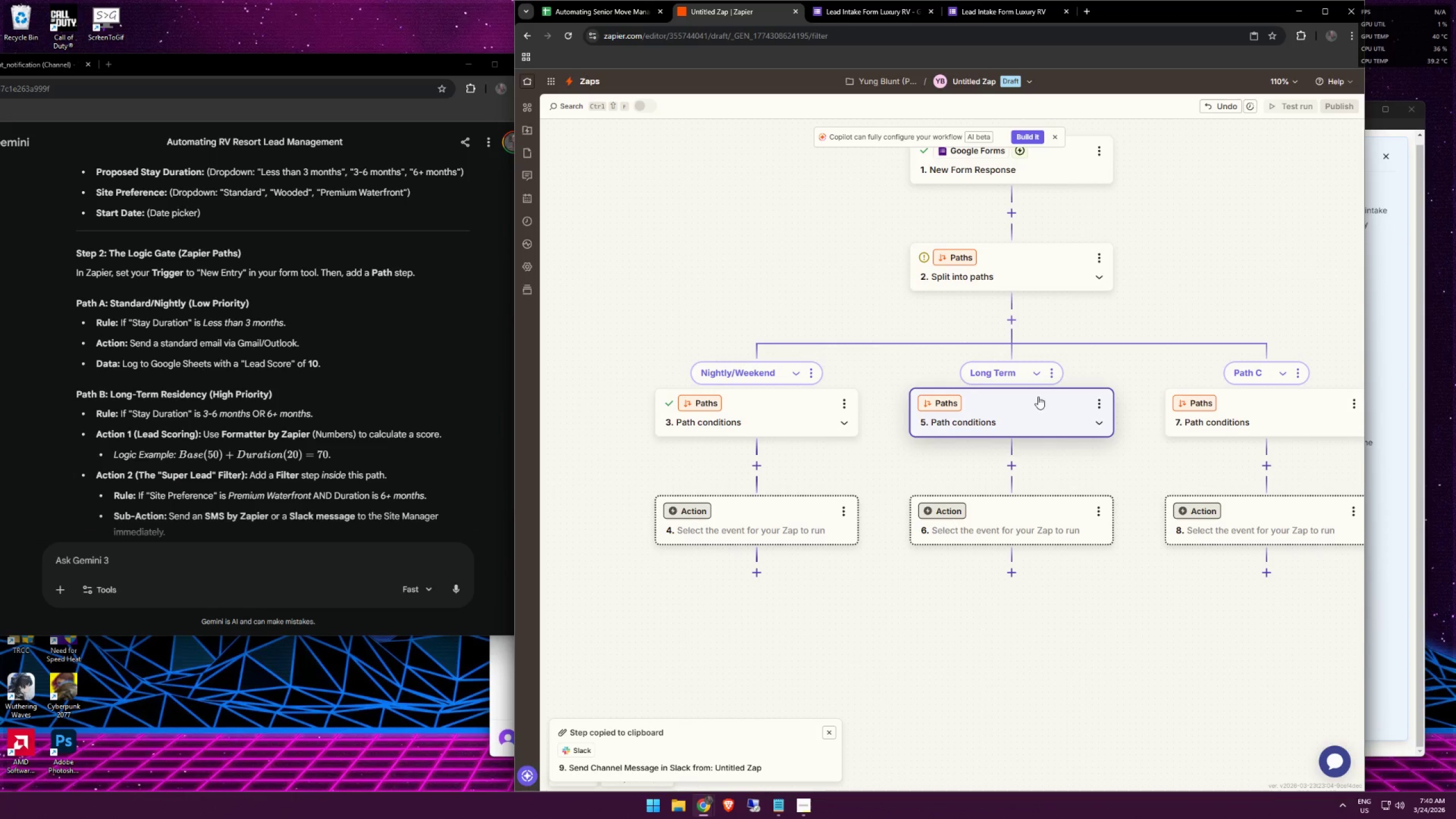 
left_click([1038, 405])
 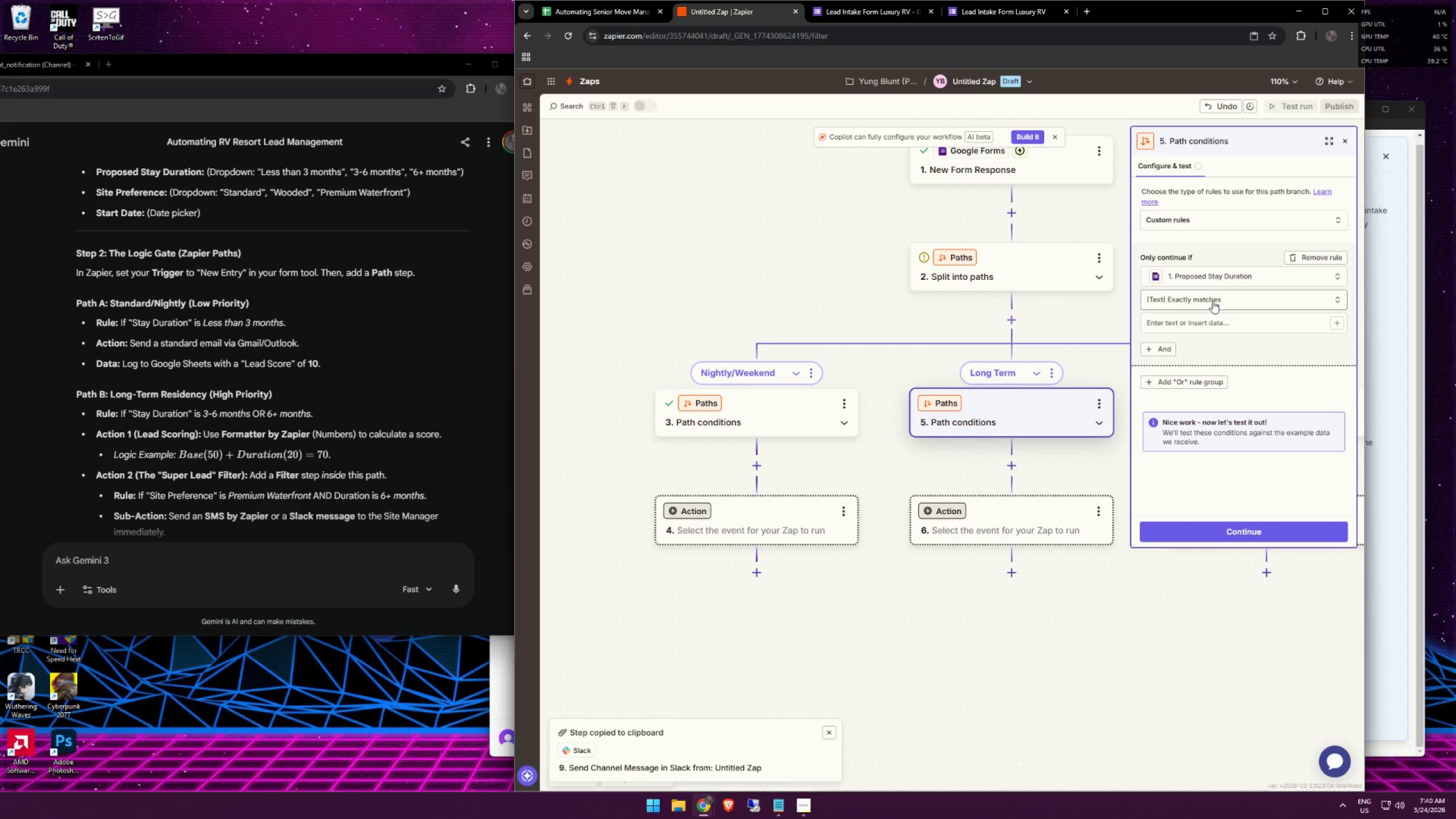 
left_click([1213, 300])
 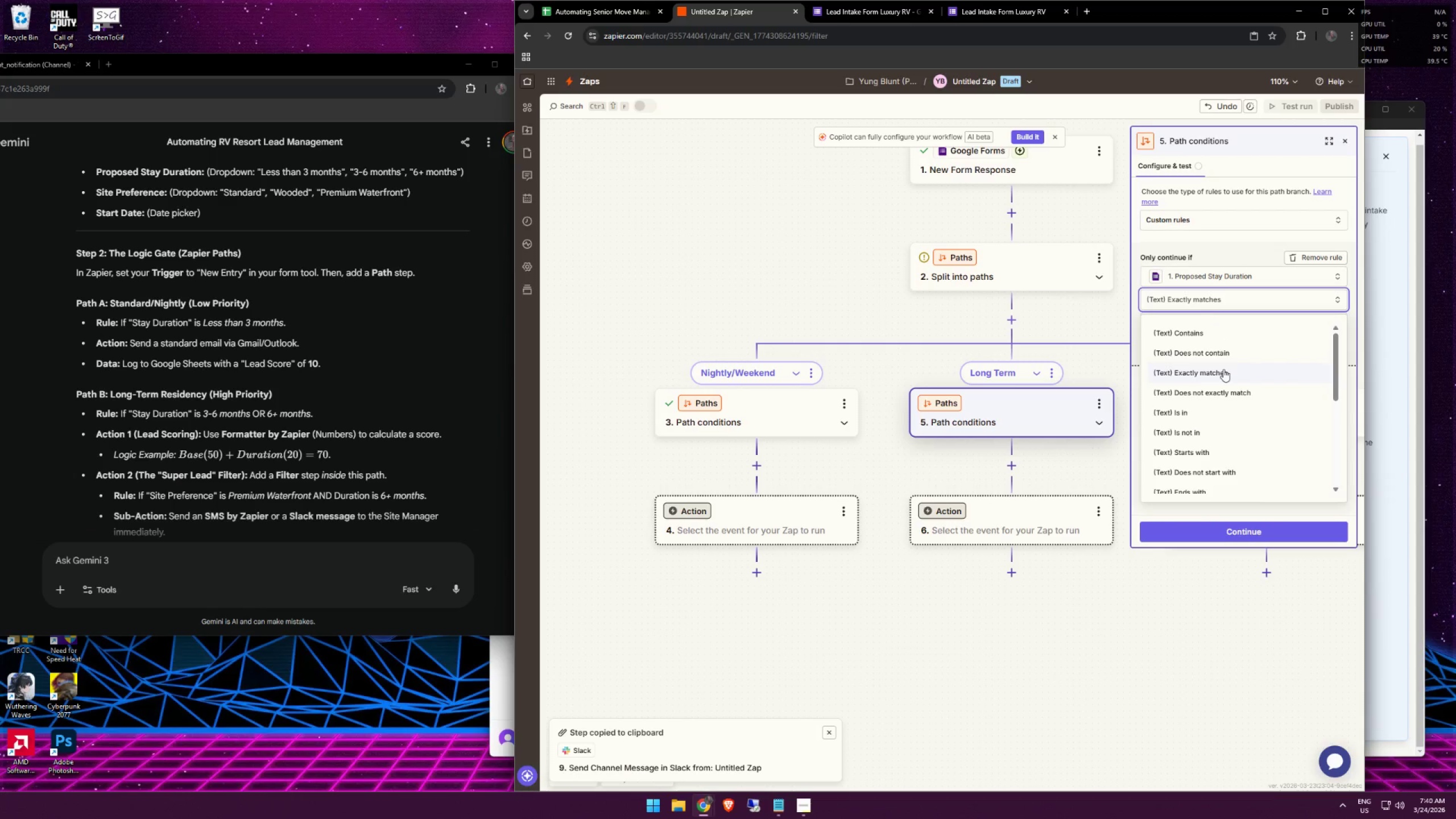 
wait(5.77)
 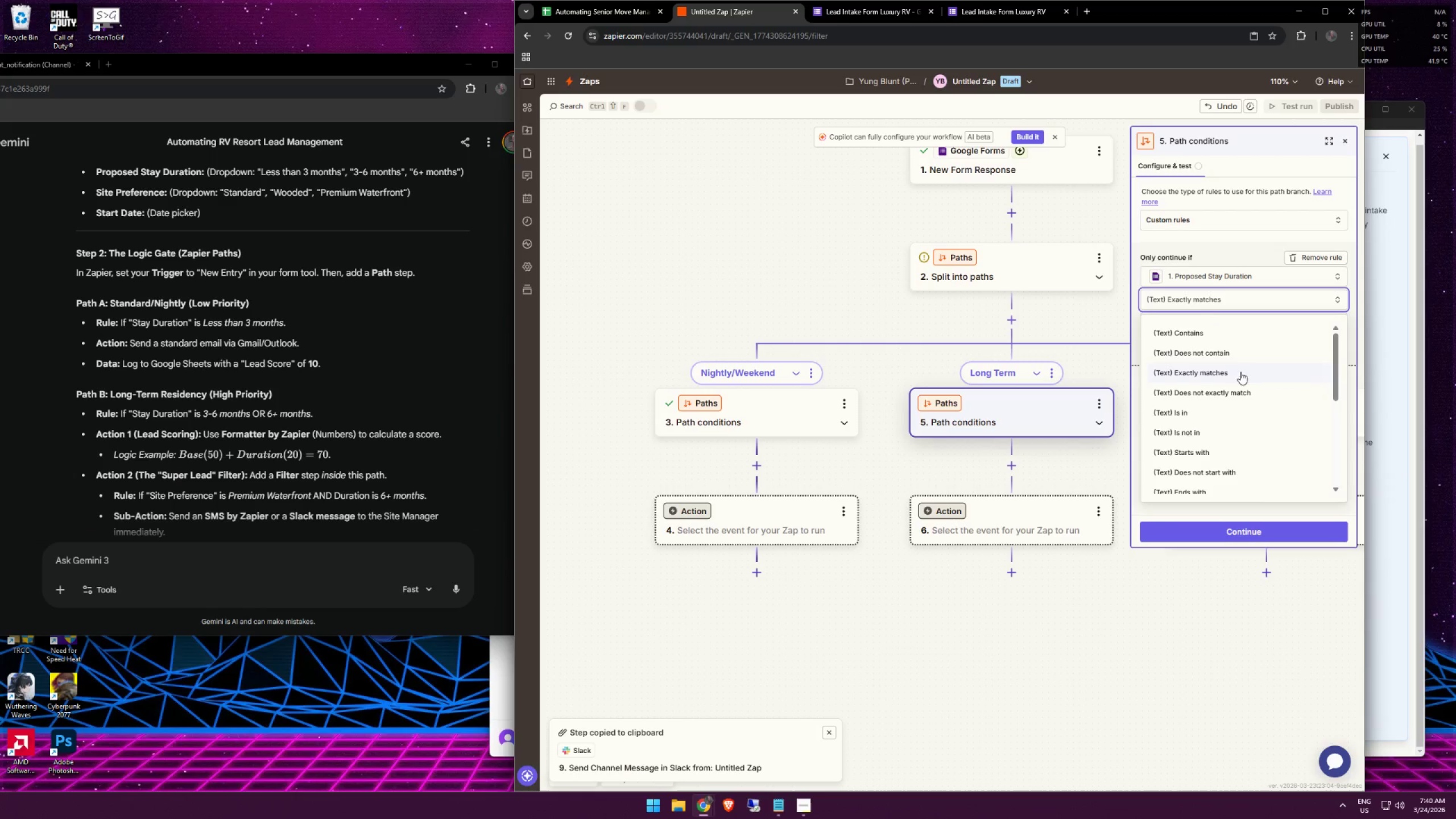 
left_click([1223, 370])
 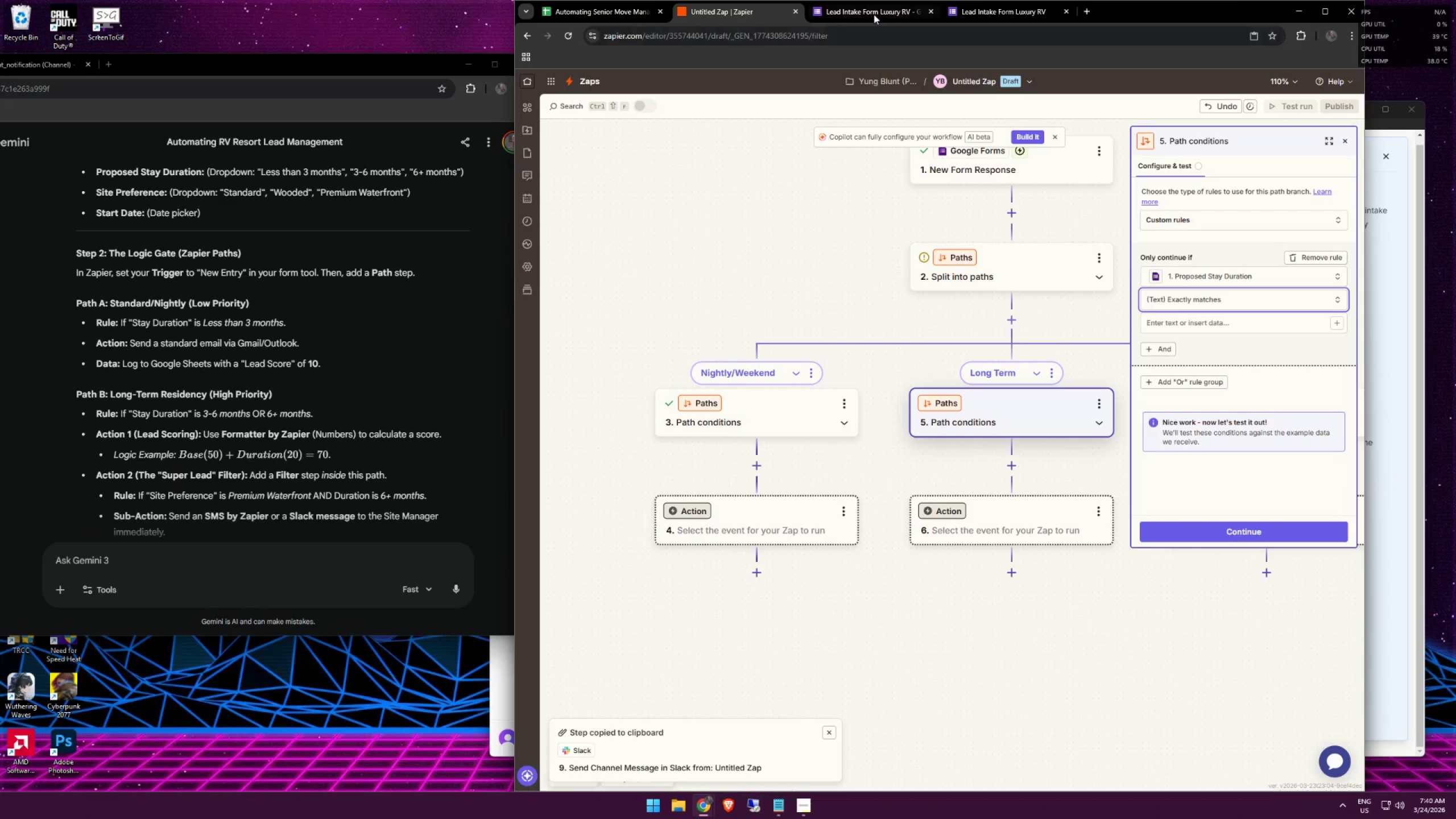 
left_click([1003, 15])
 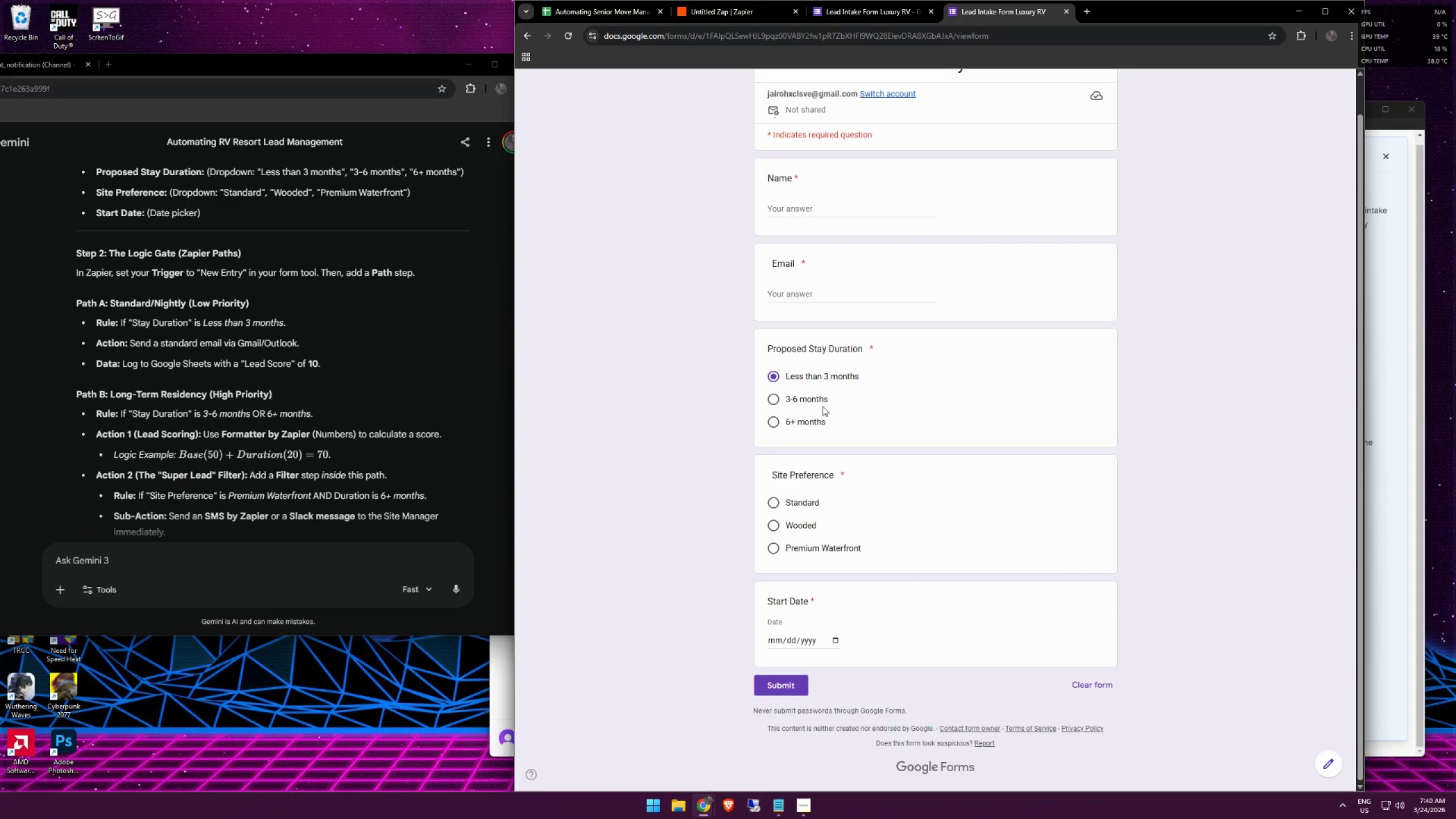 
left_click_drag(start_coordinate=[839, 399], to_coordinate=[780, 401])
 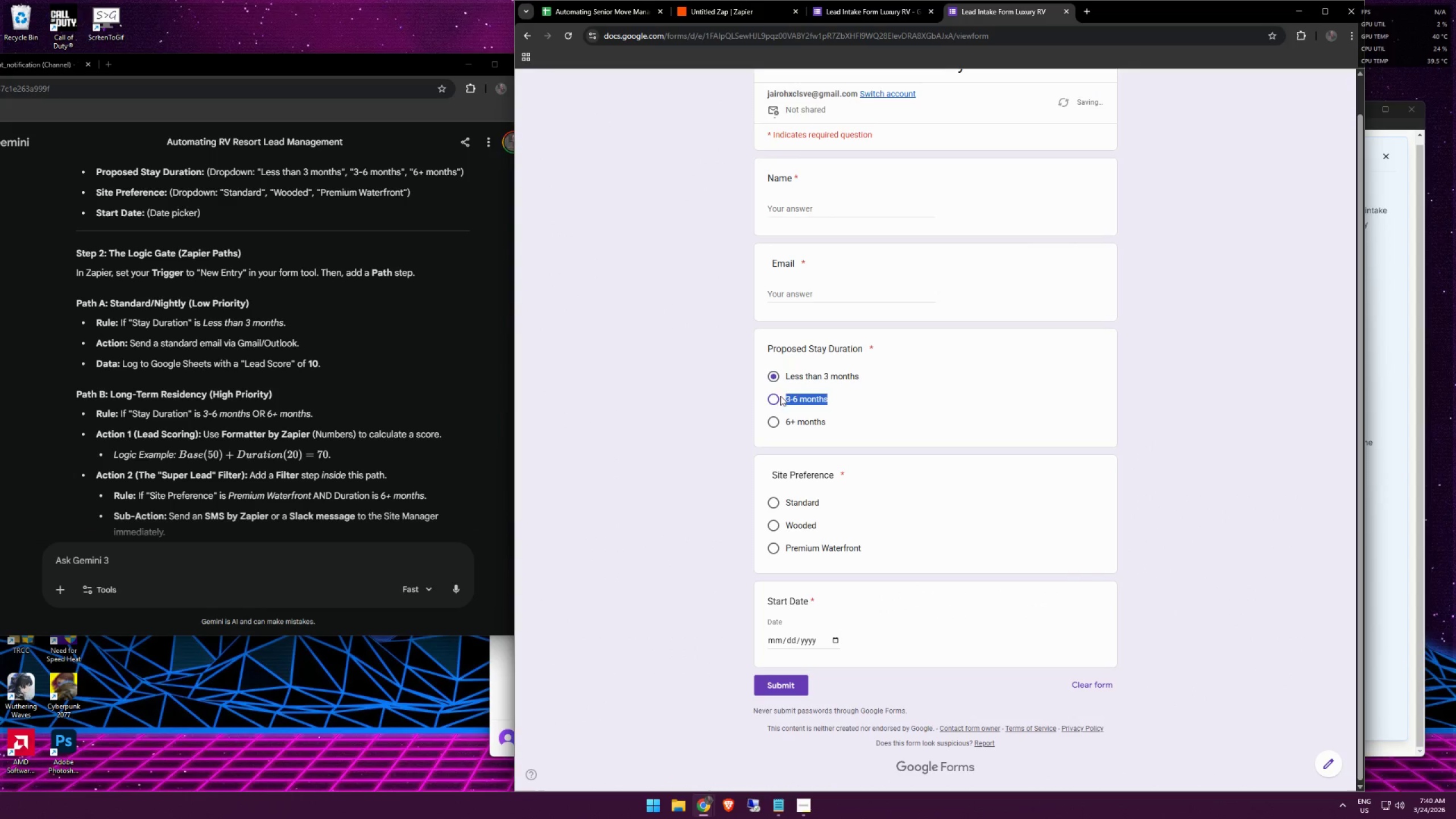 
key(Control+C)
 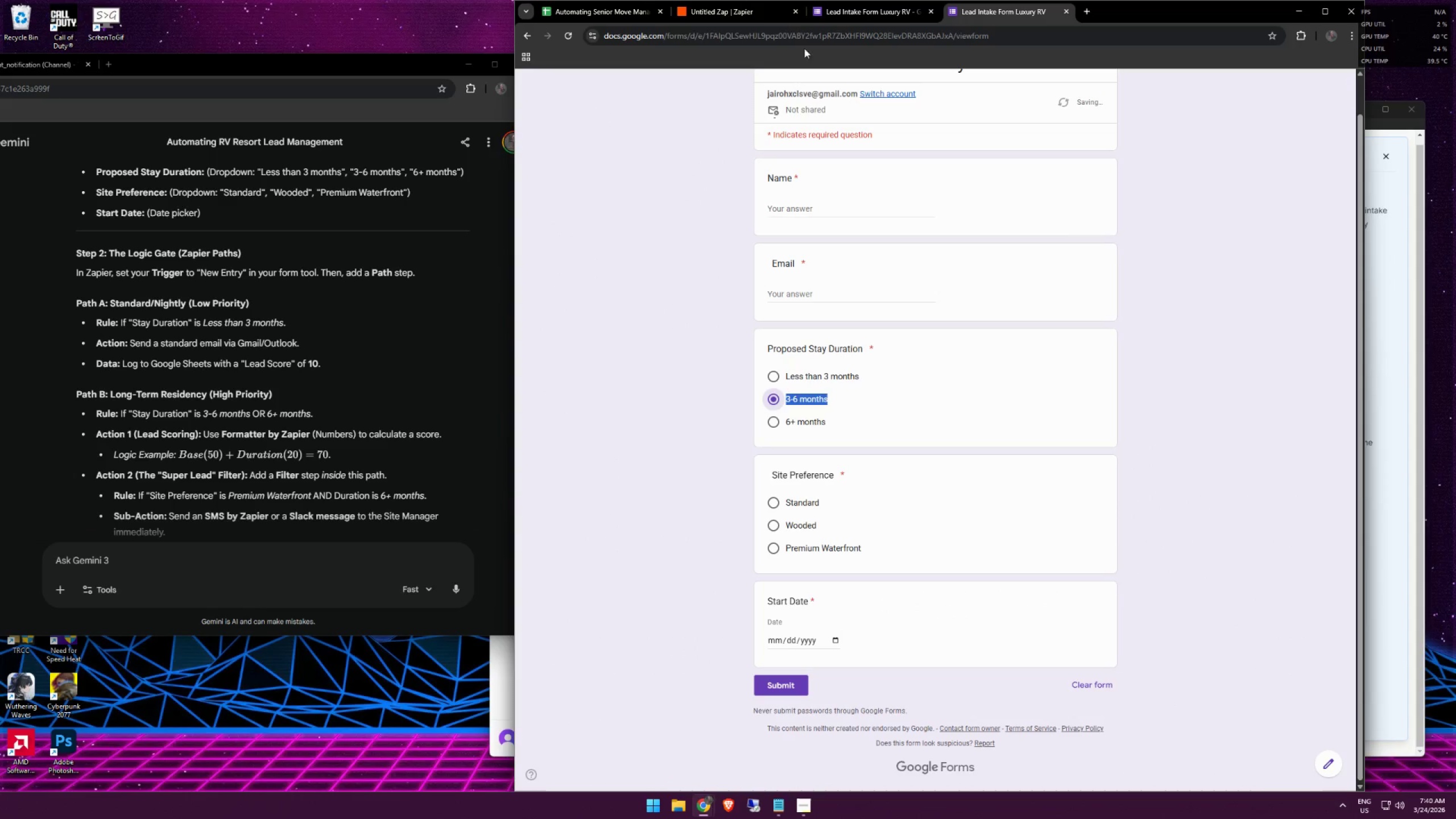 
key(Control+C)
 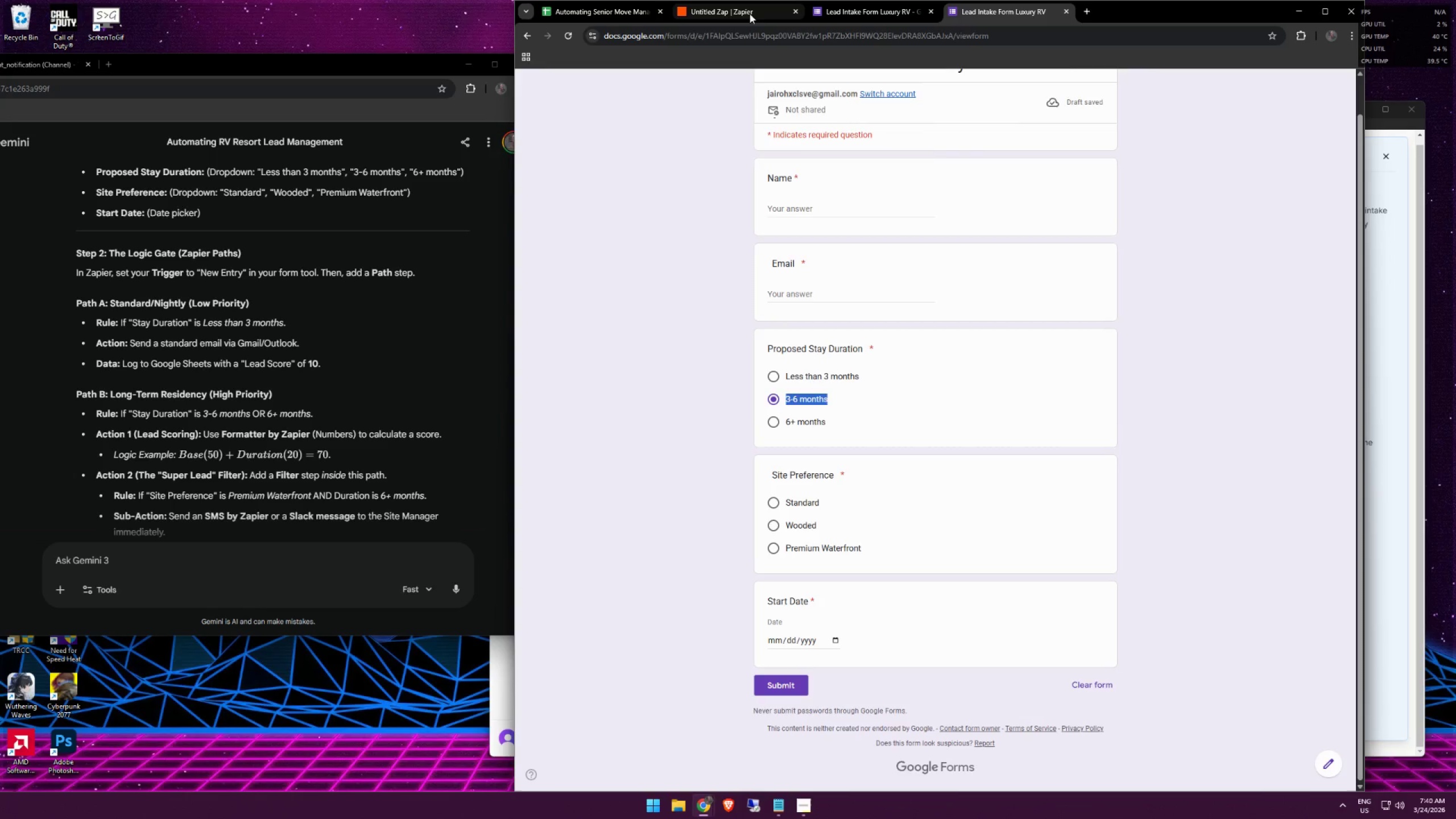 
left_click([744, 14])
 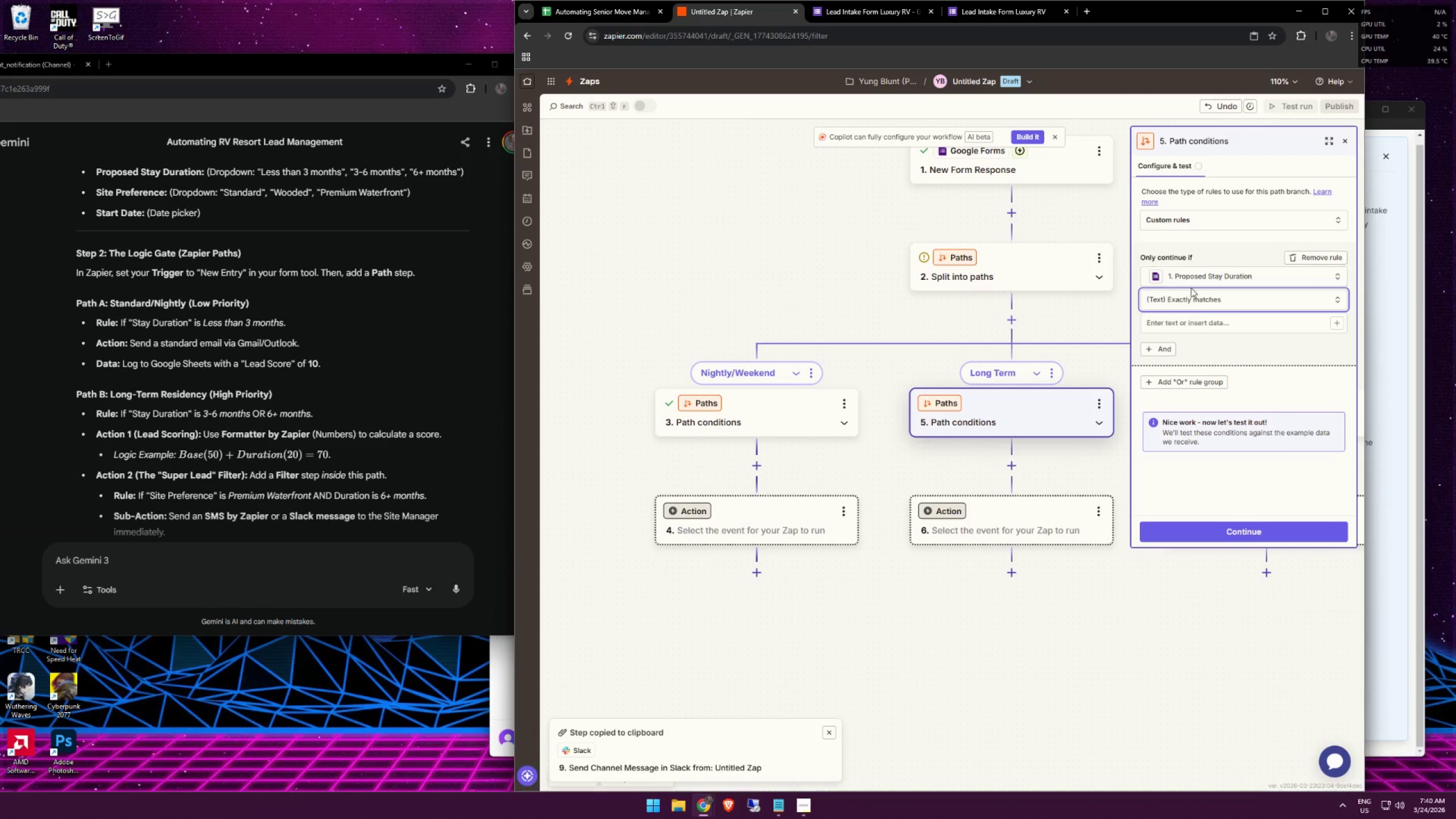 
left_click([1196, 299])
 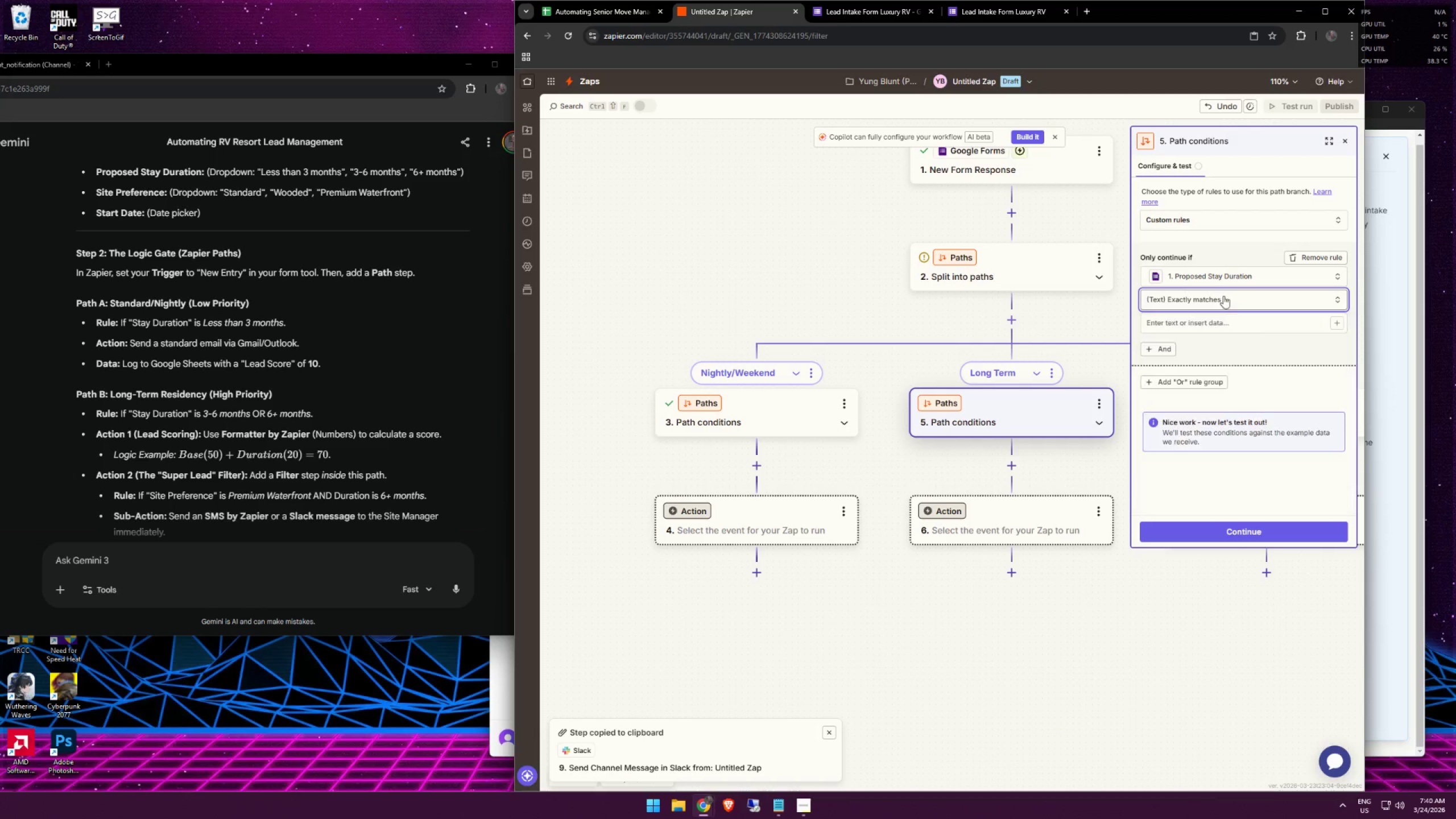 
double_click([1216, 325])
 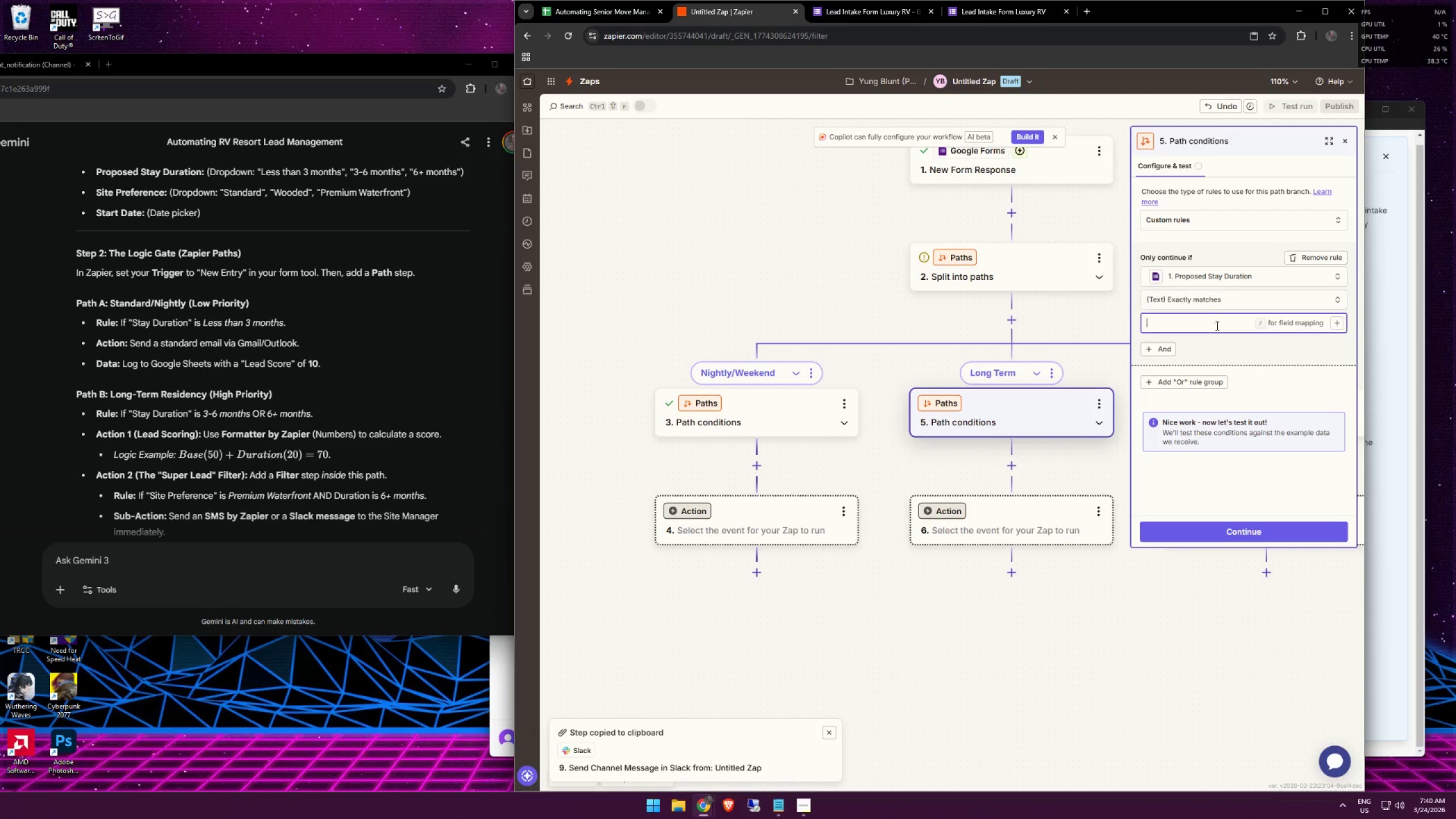 
key(Control+ControlLeft)